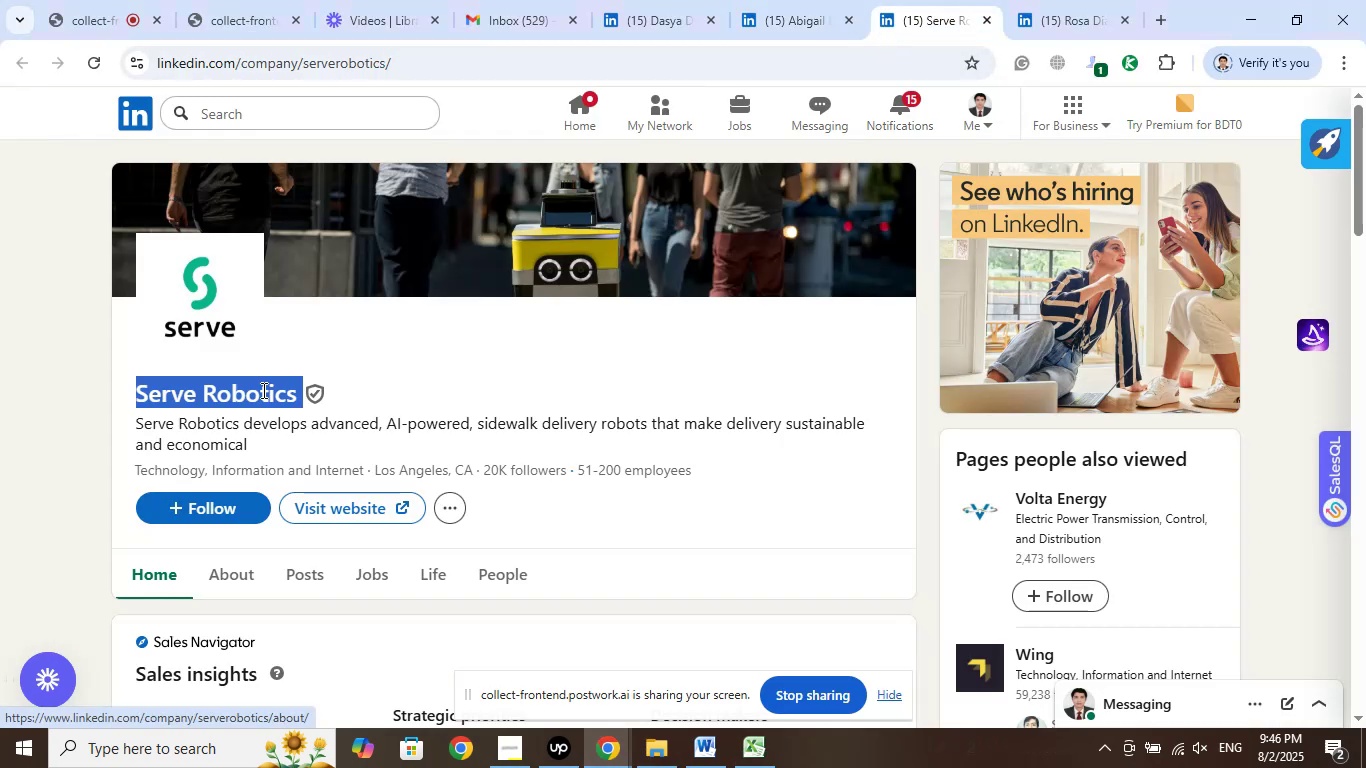 
right_click([262, 390])
 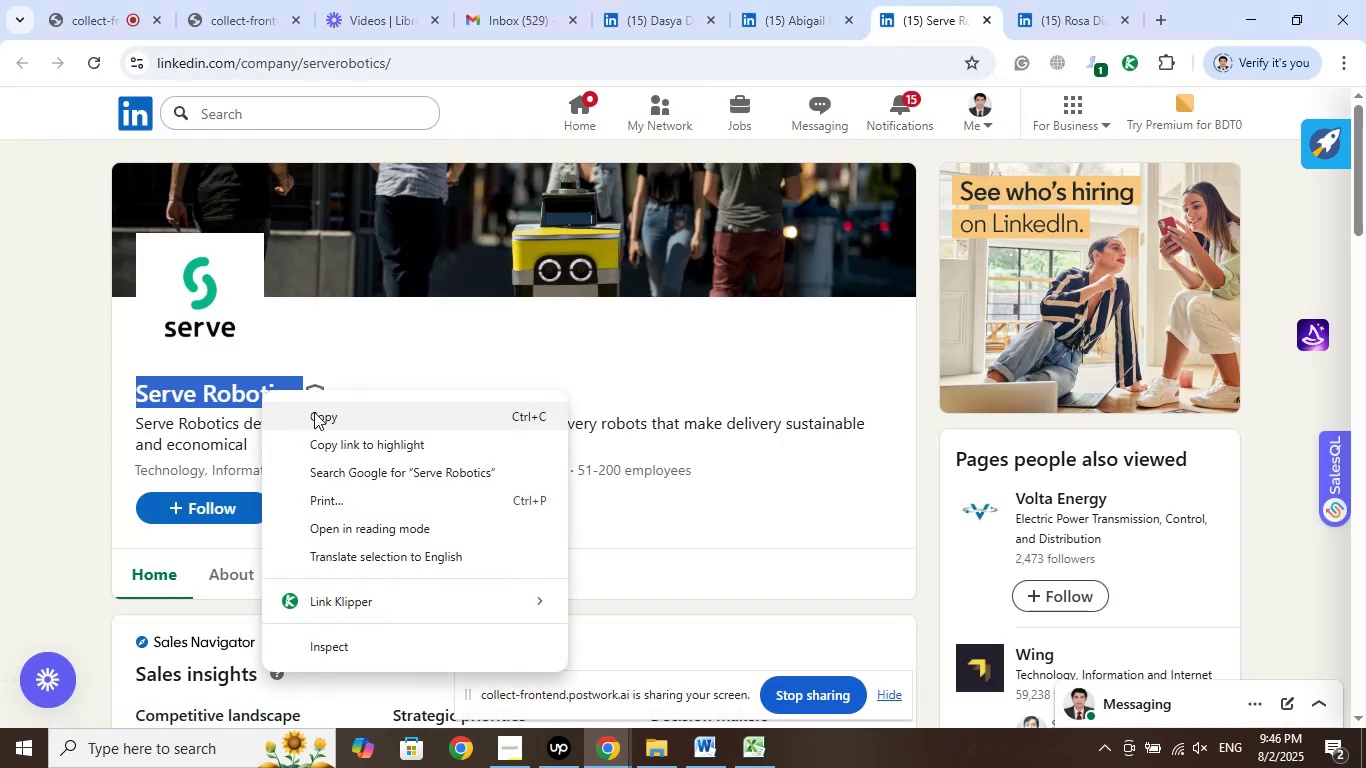 
left_click([319, 414])
 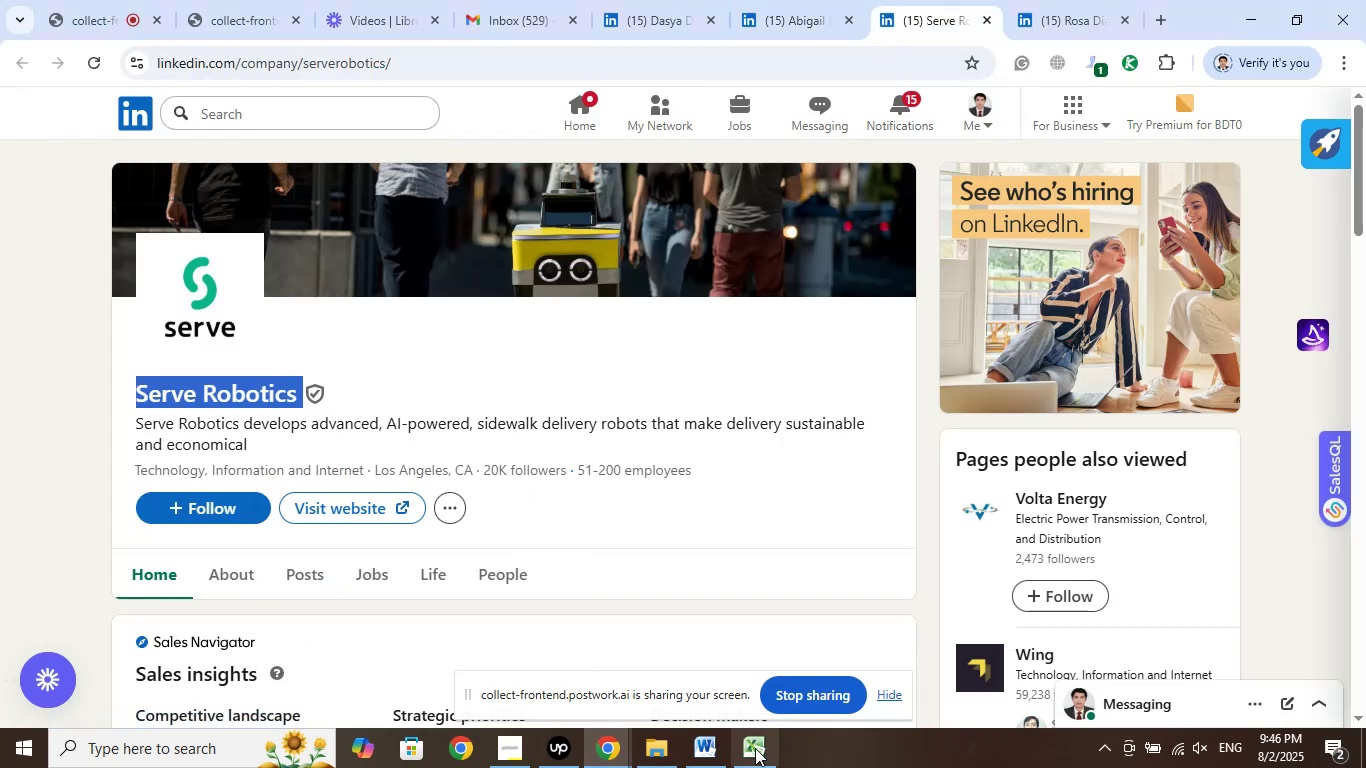 
left_click([762, 754])
 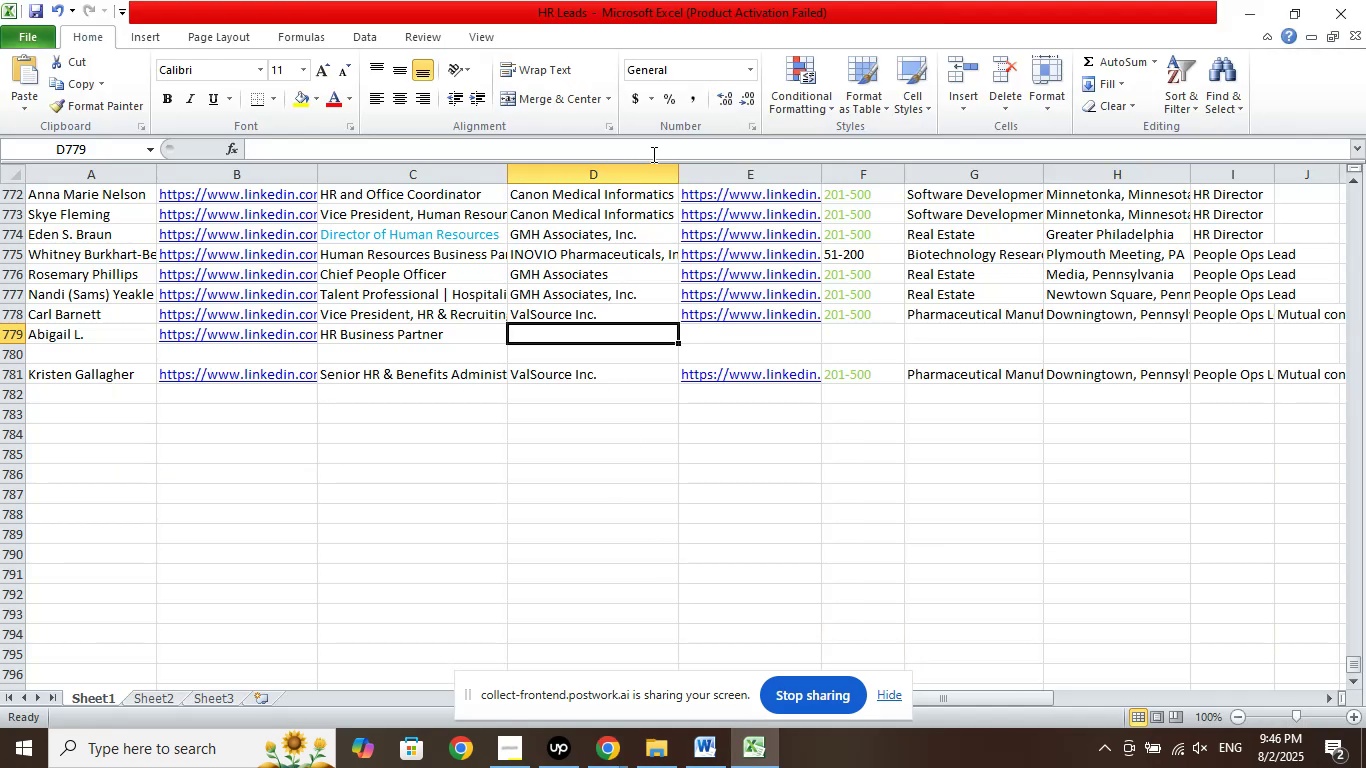 
left_click([664, 147])
 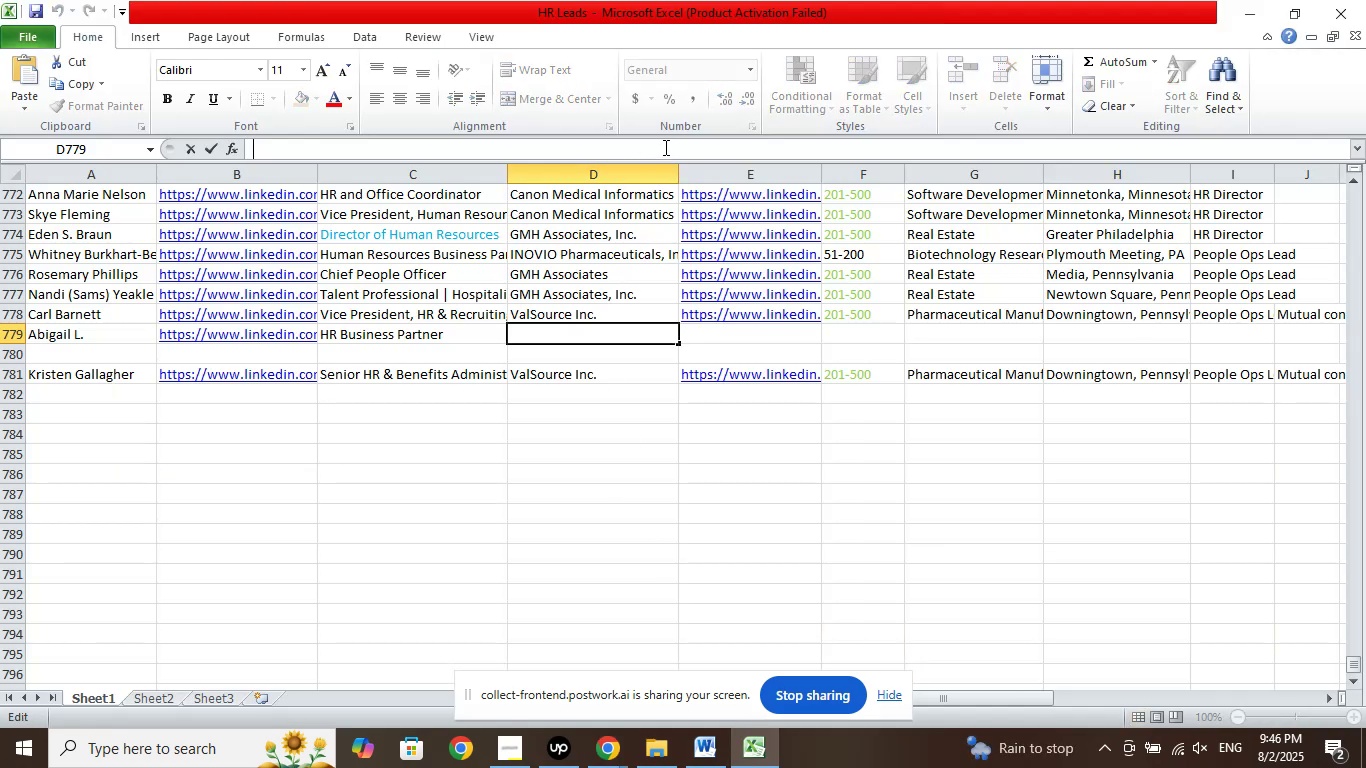 
right_click([664, 147])
 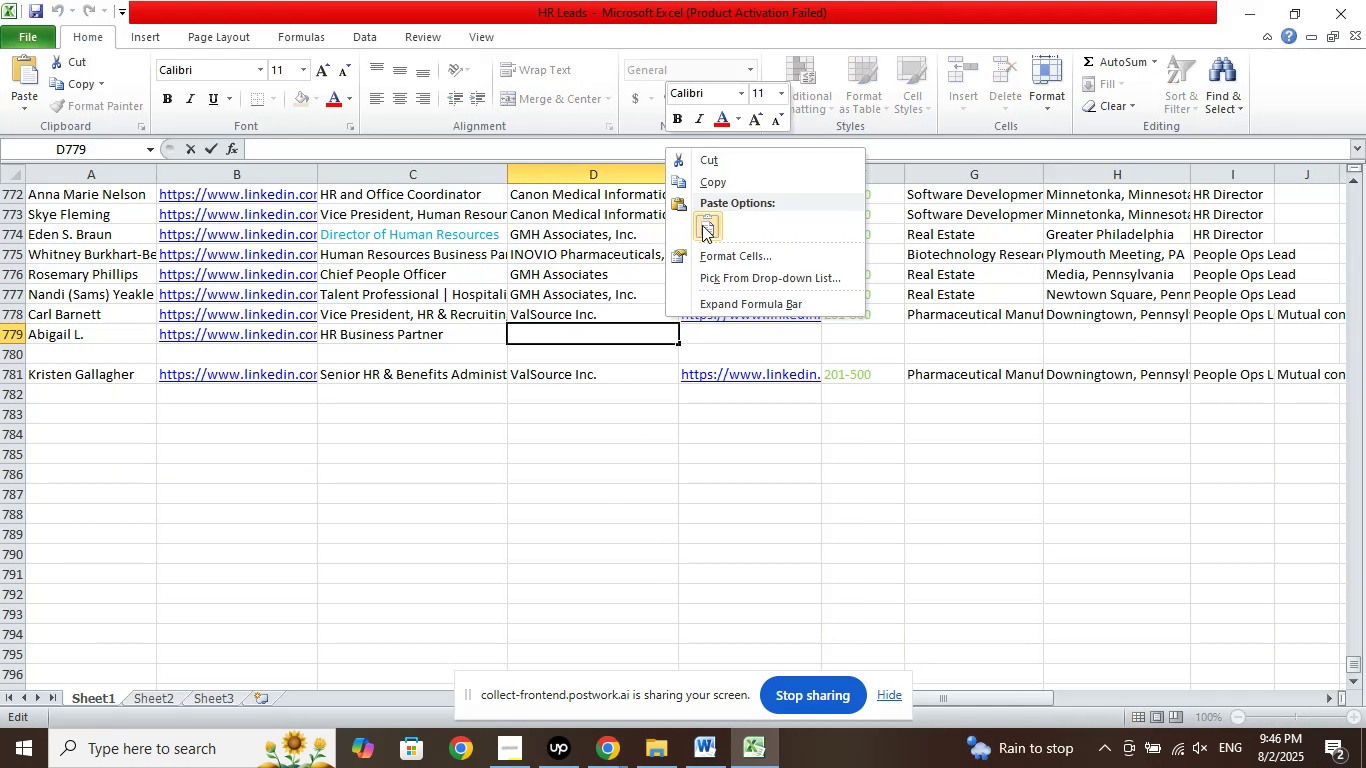 
left_click([702, 225])
 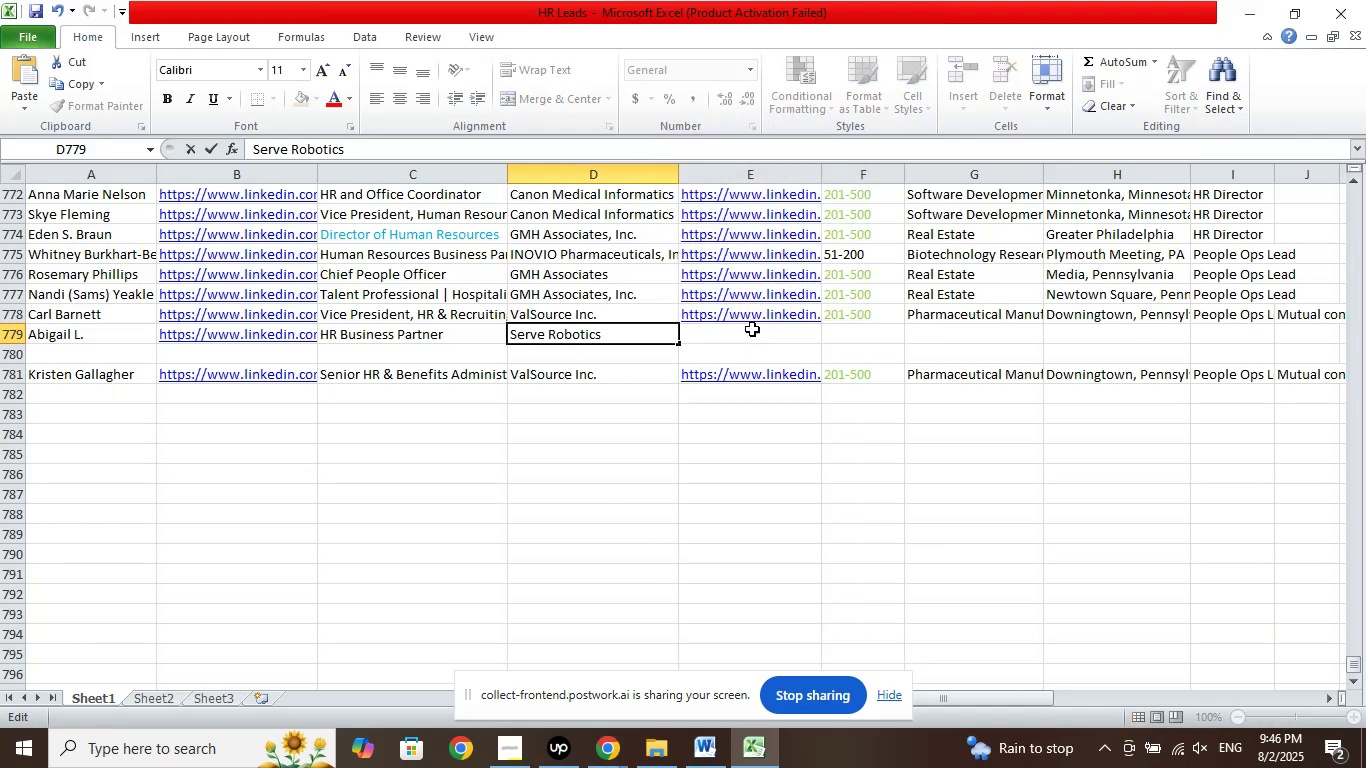 
left_click([746, 337])
 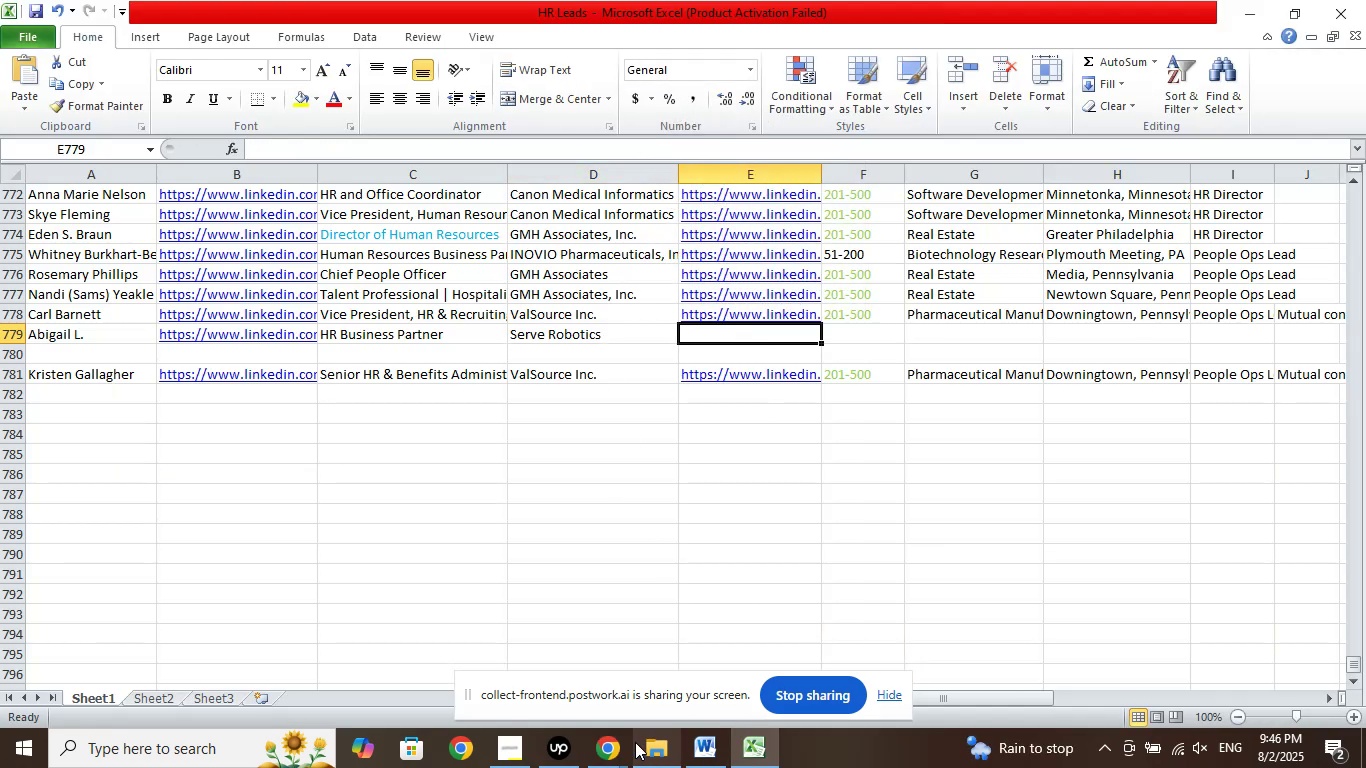 
left_click([604, 742])
 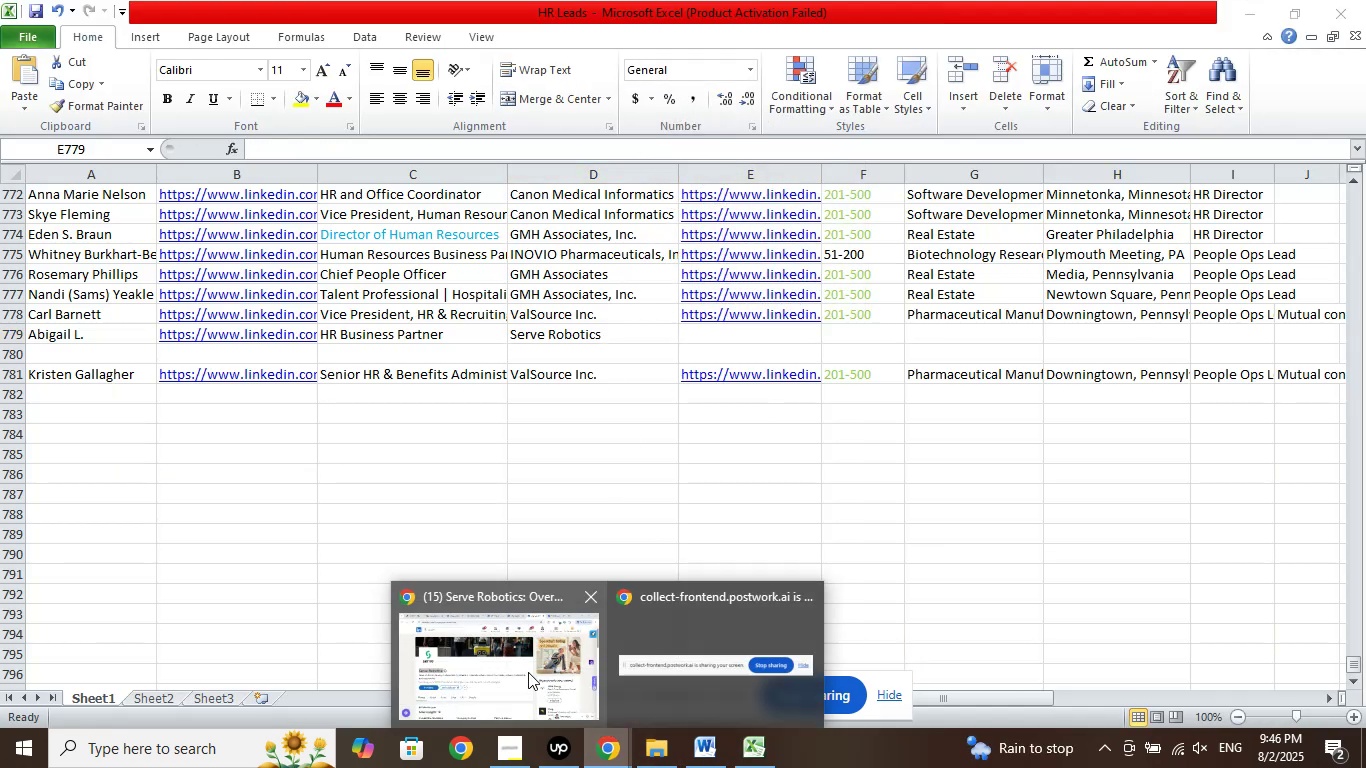 
left_click([527, 671])
 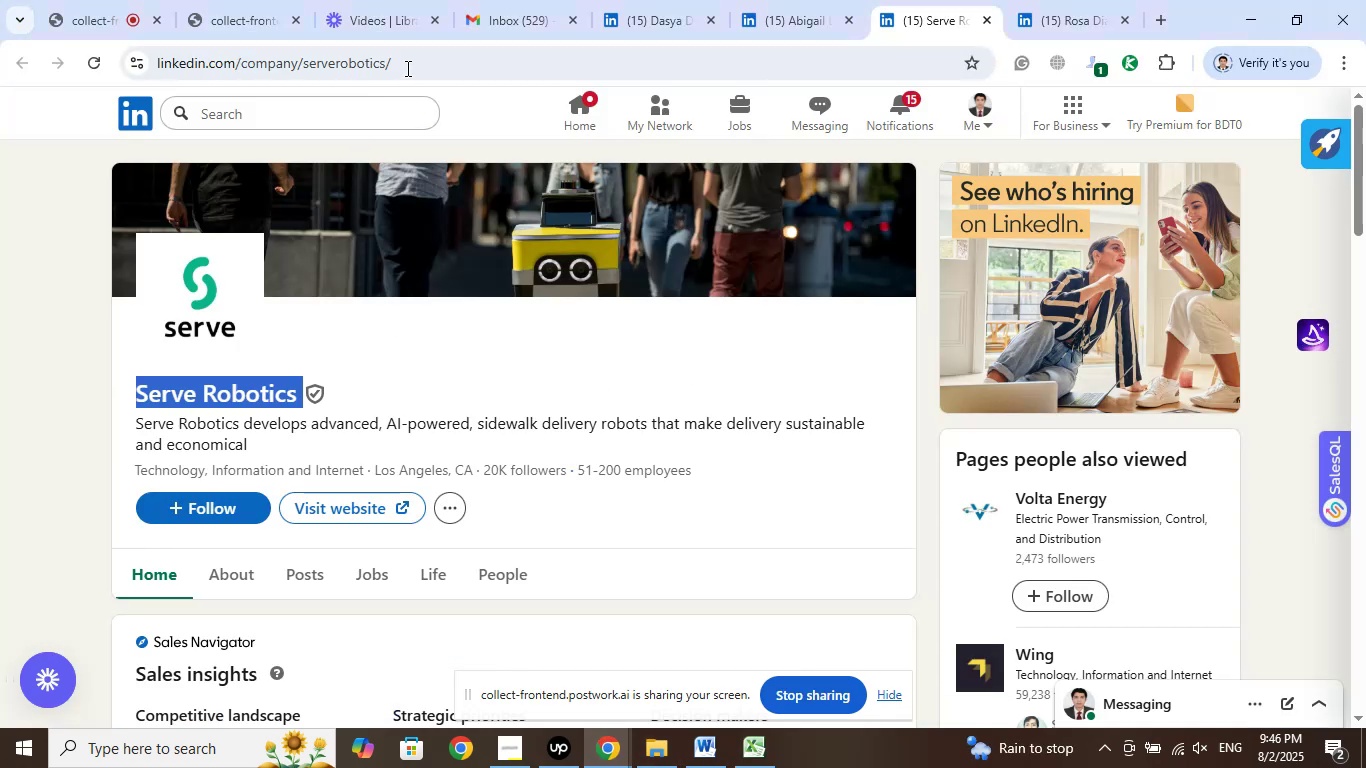 
left_click([407, 67])
 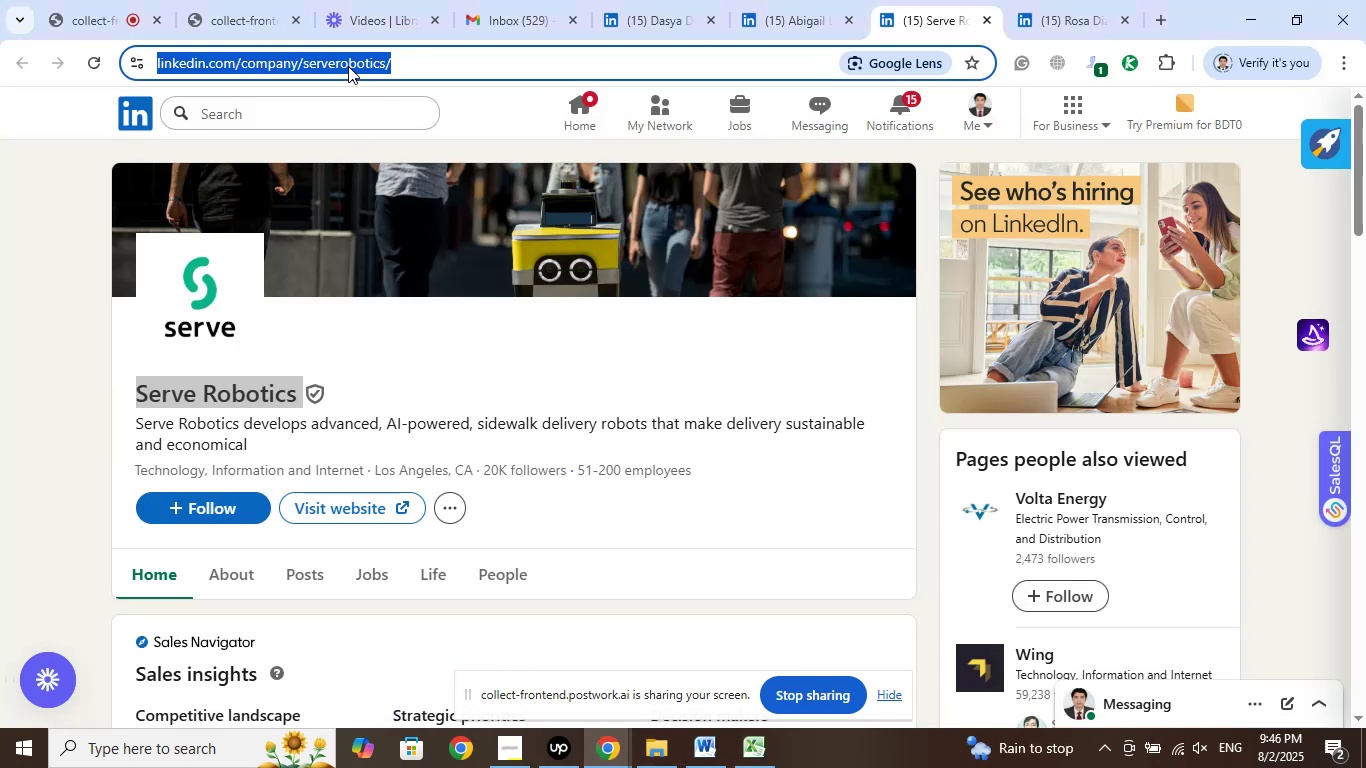 
right_click([348, 66])
 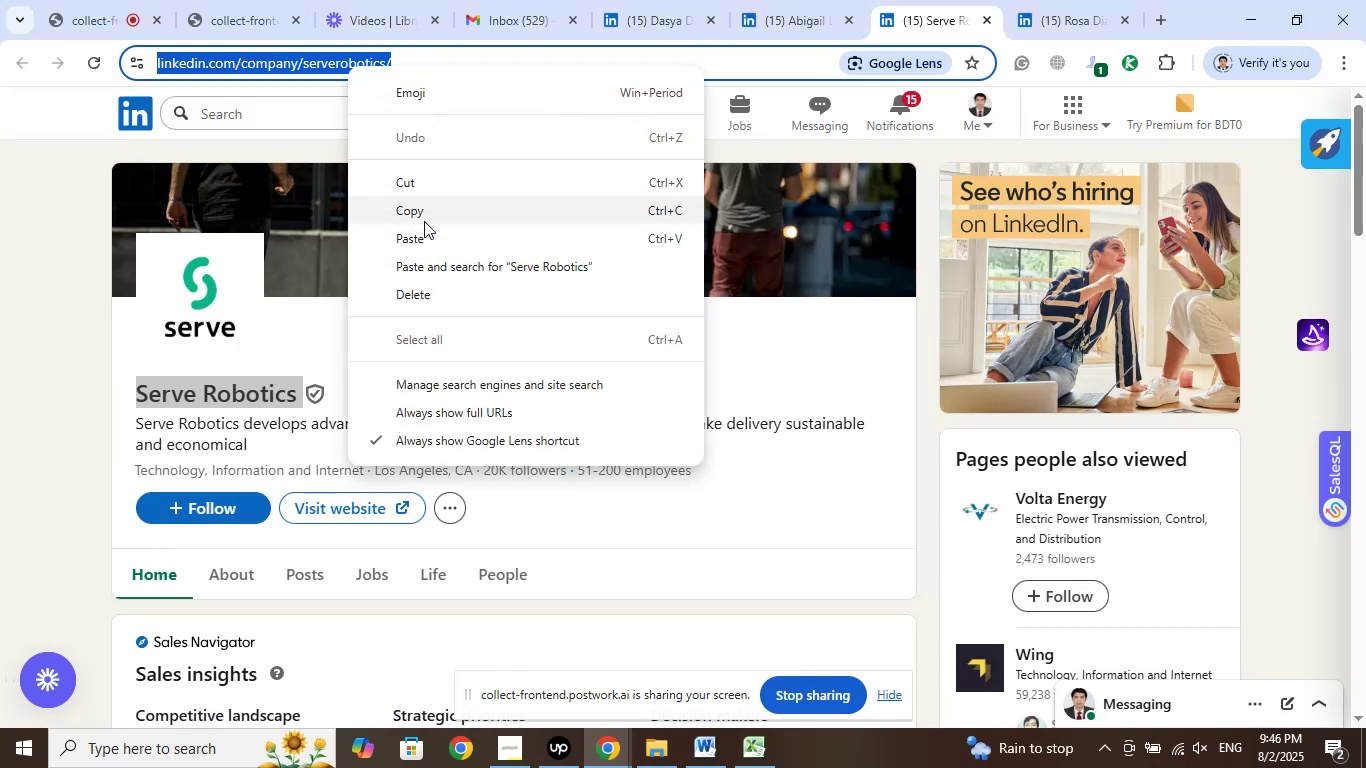 
left_click([425, 217])
 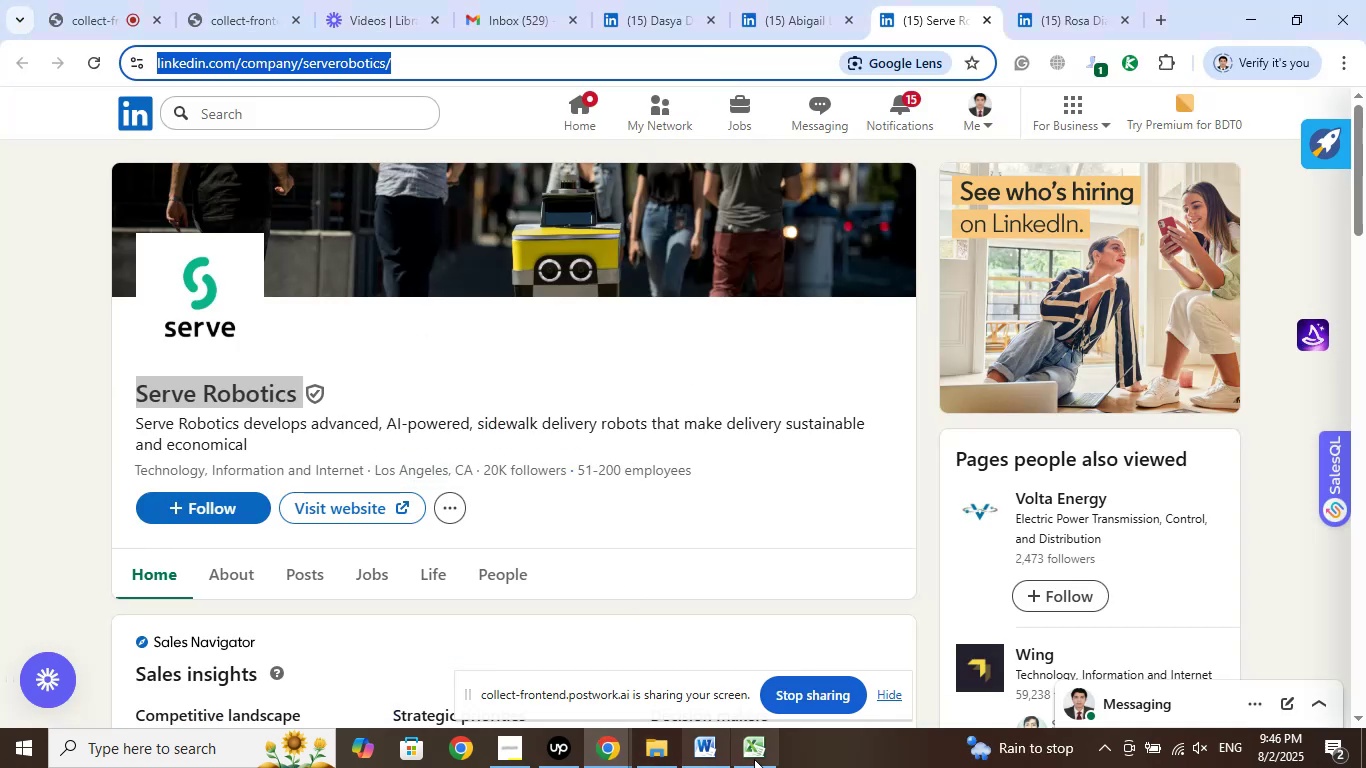 
left_click([754, 759])
 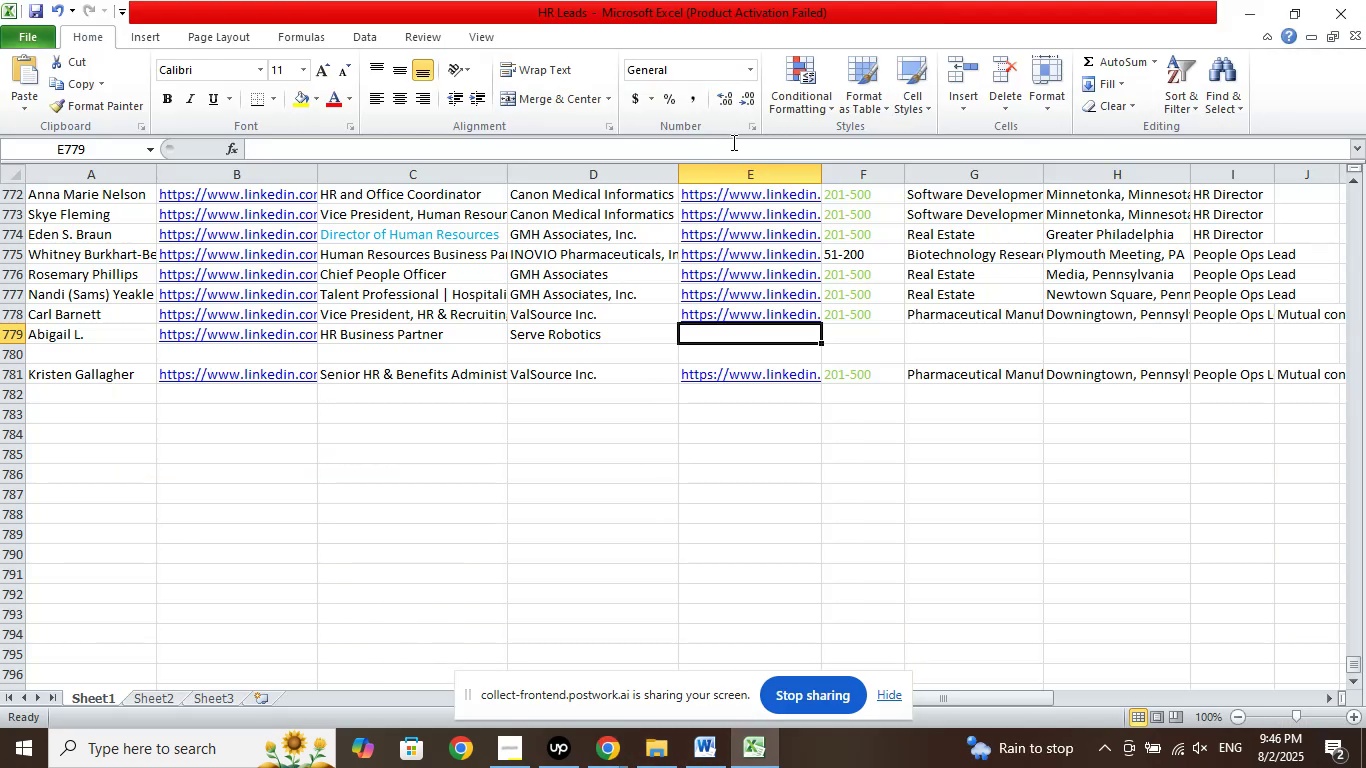 
right_click([733, 143])
 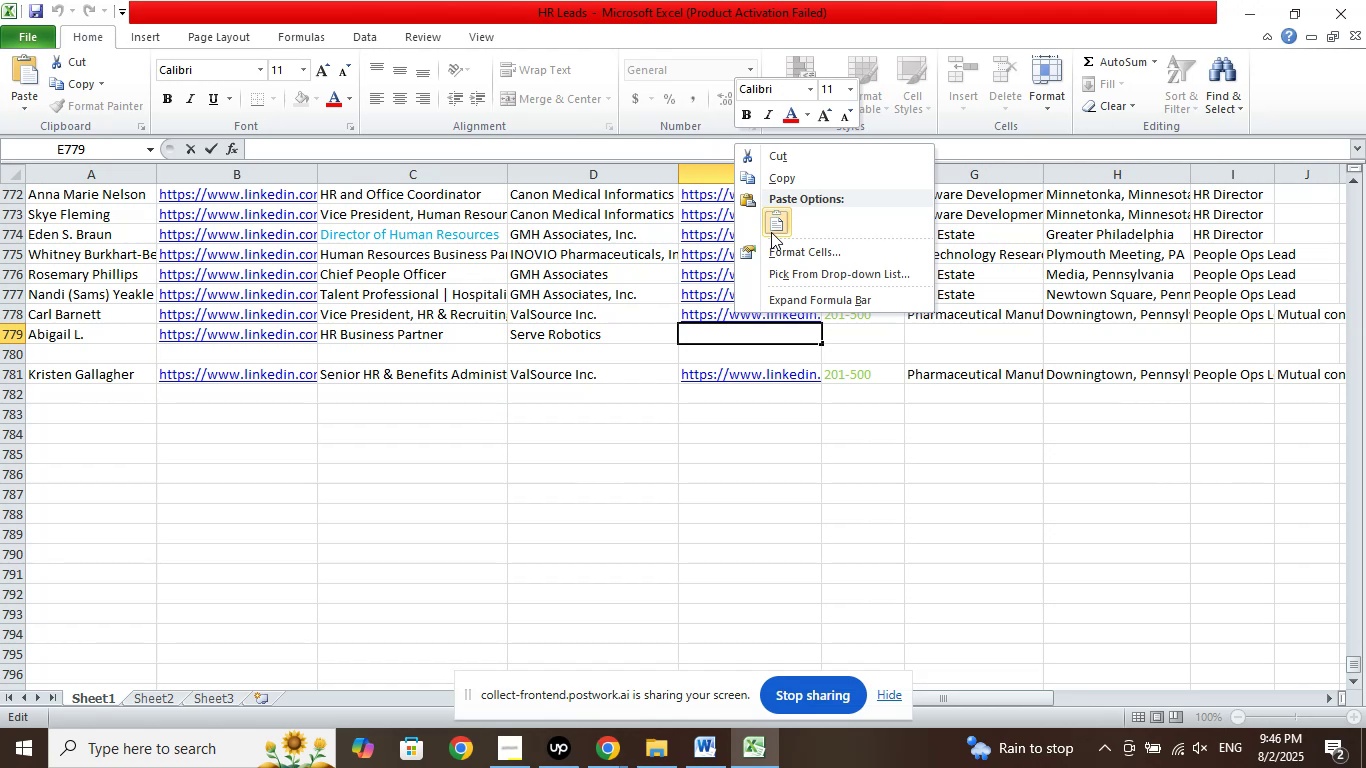 
left_click([774, 227])
 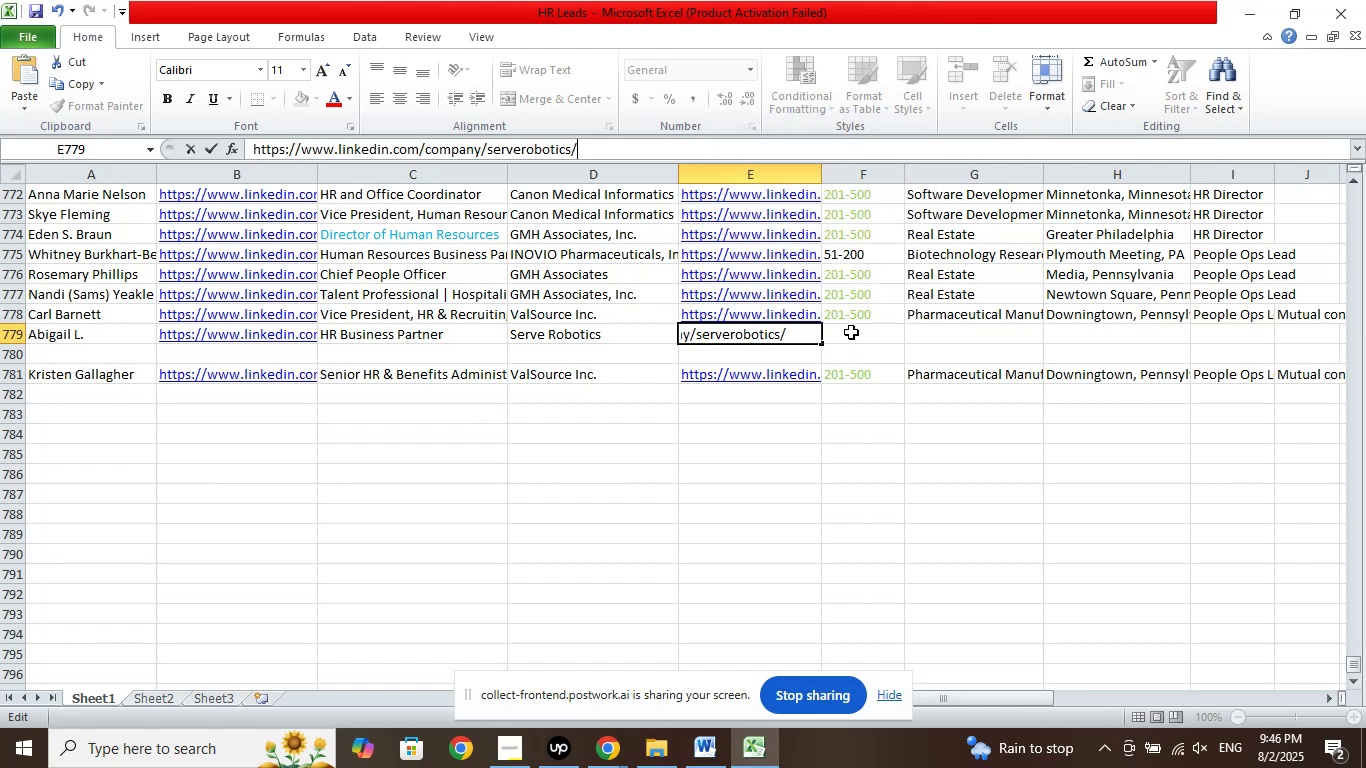 
left_click([851, 332])
 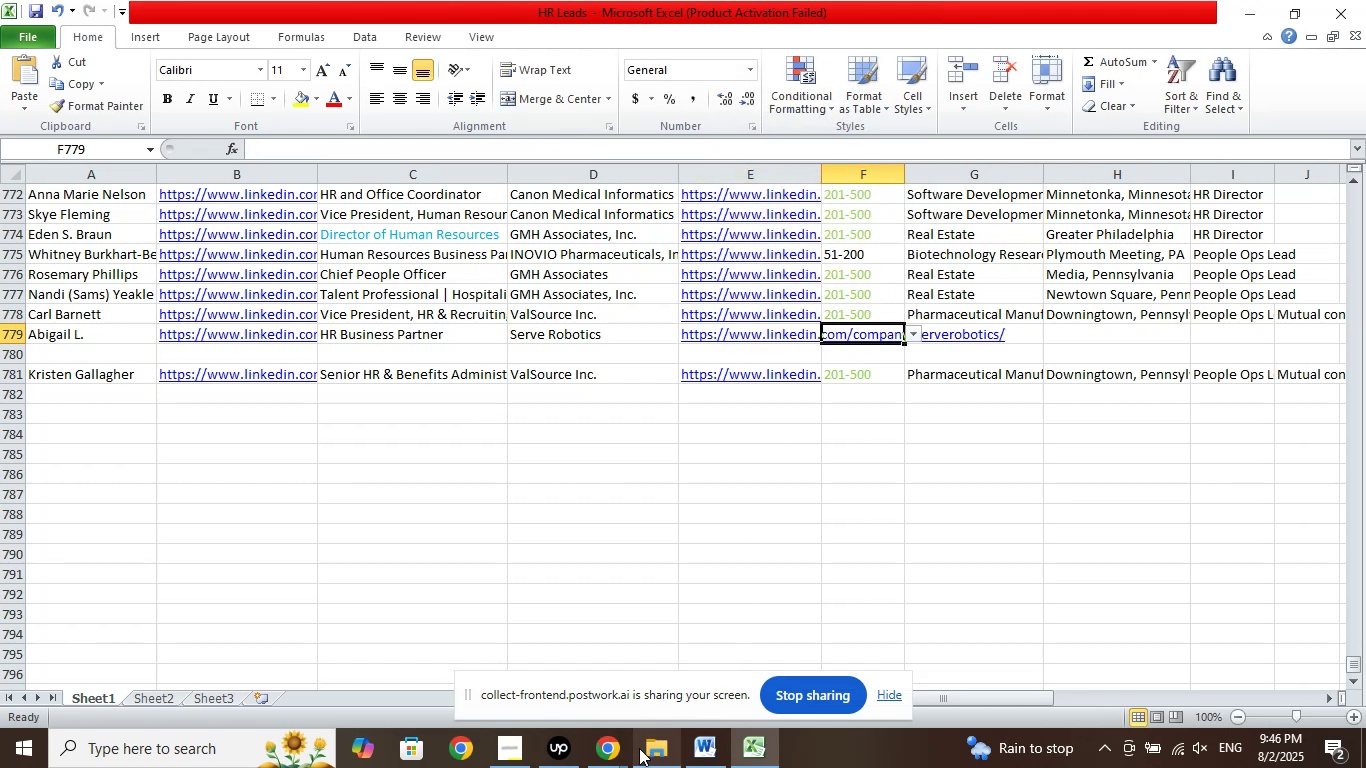 
left_click([608, 743])
 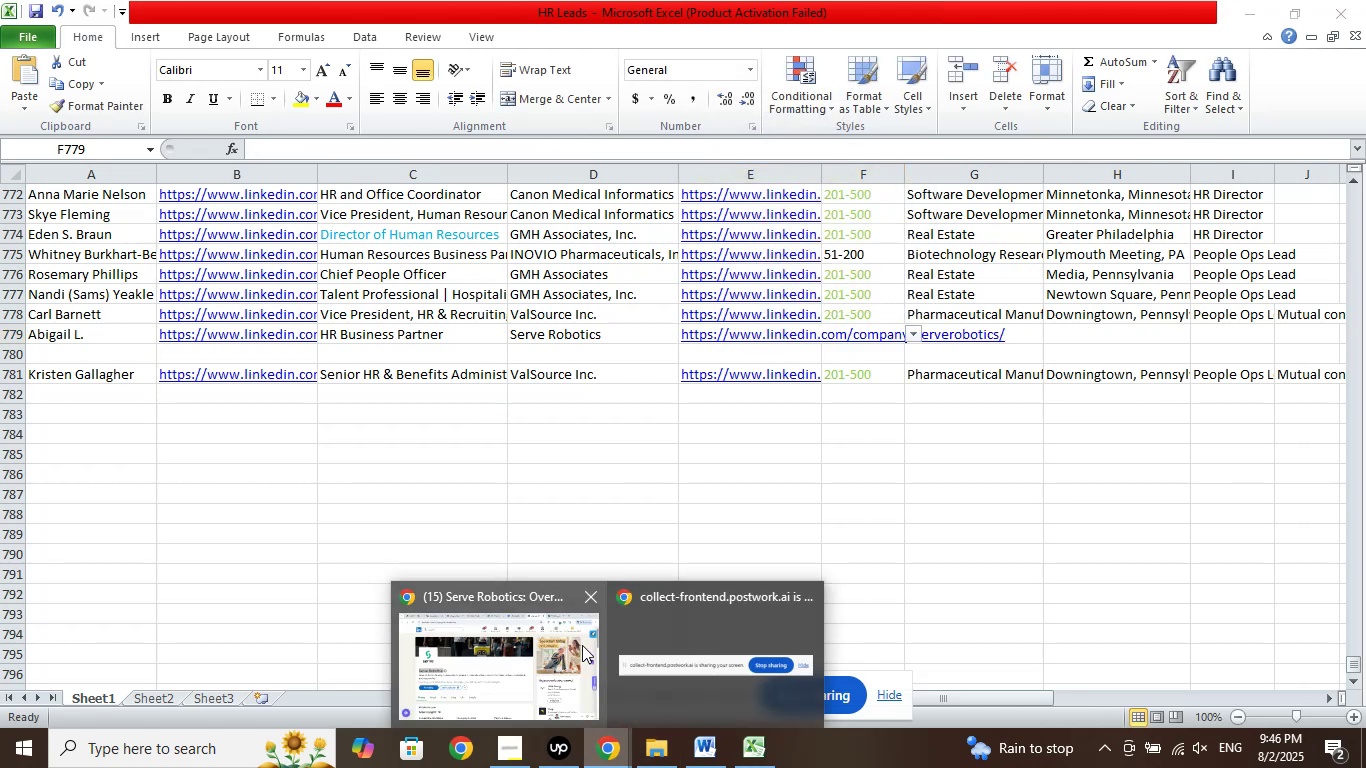 
left_click([582, 638])
 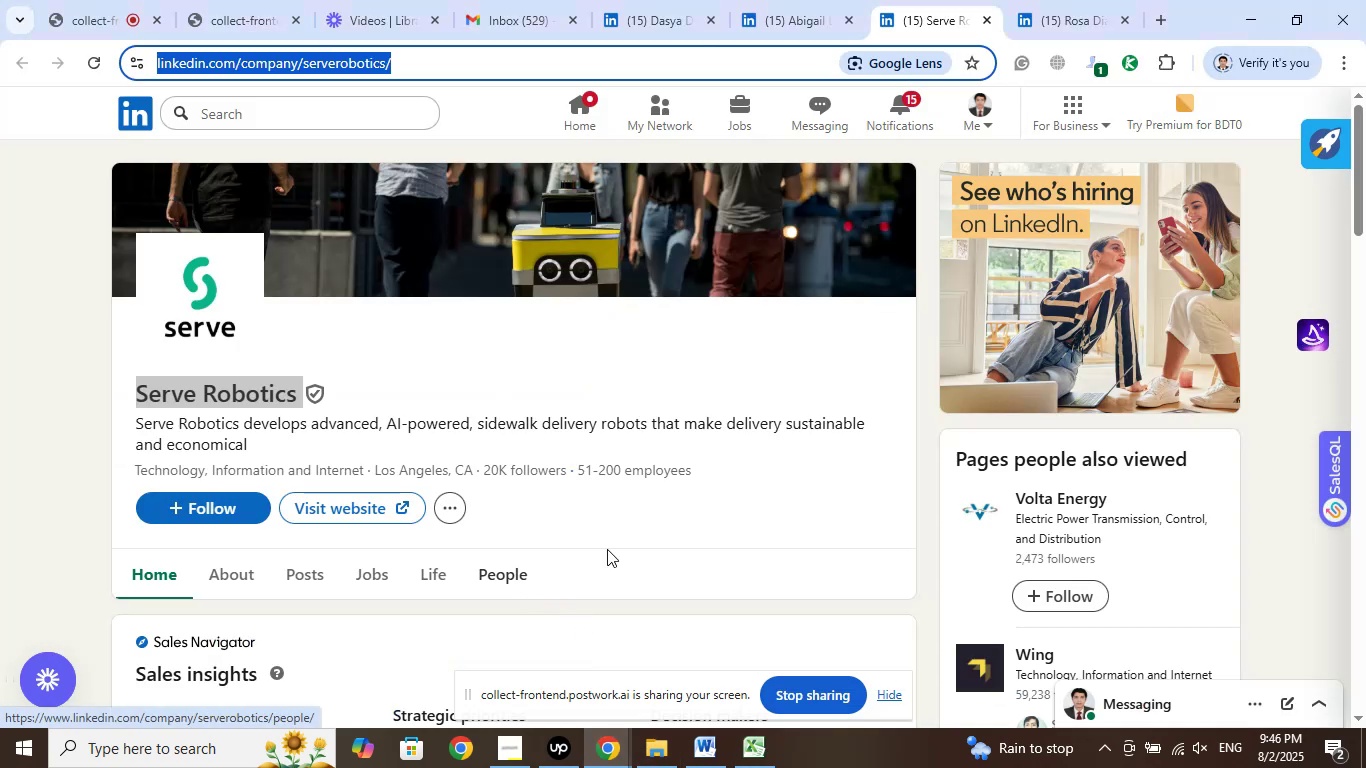 
wait(5.99)
 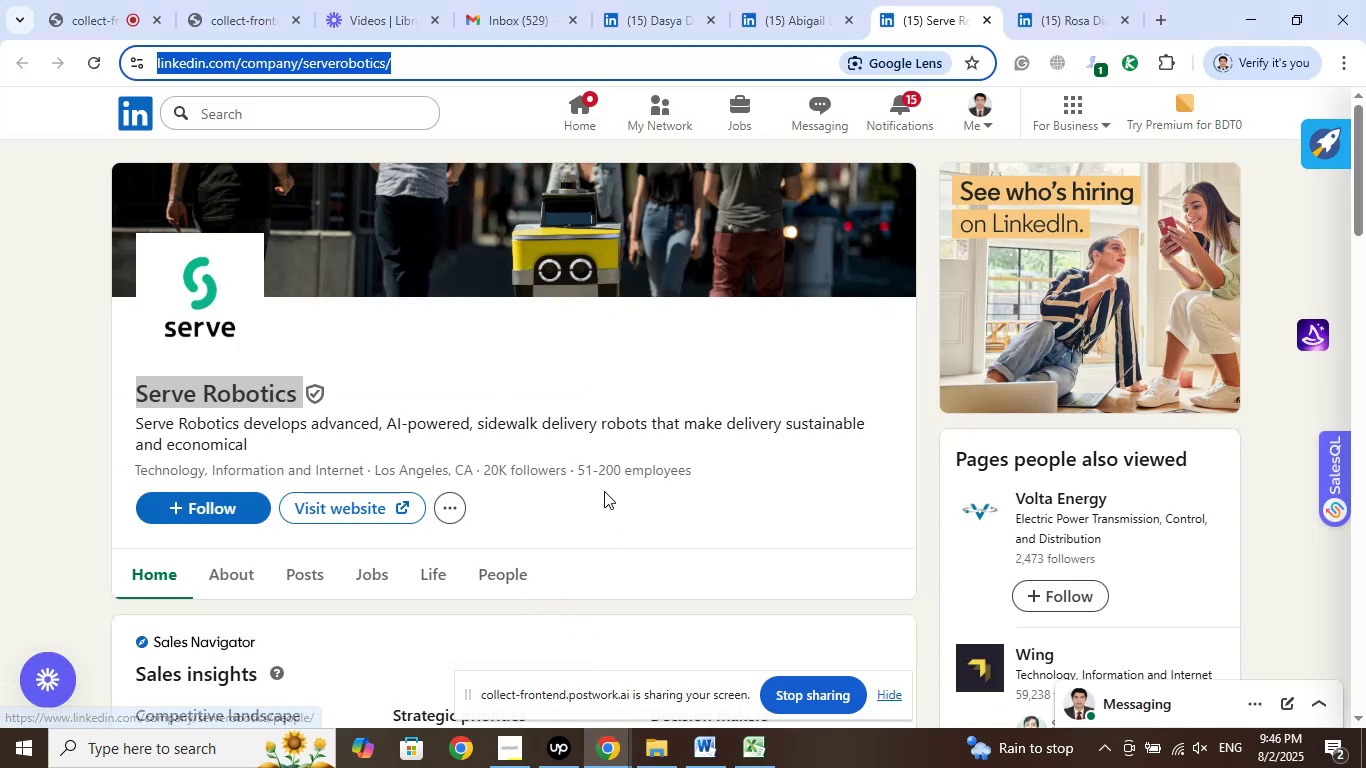 
left_click([911, 331])
 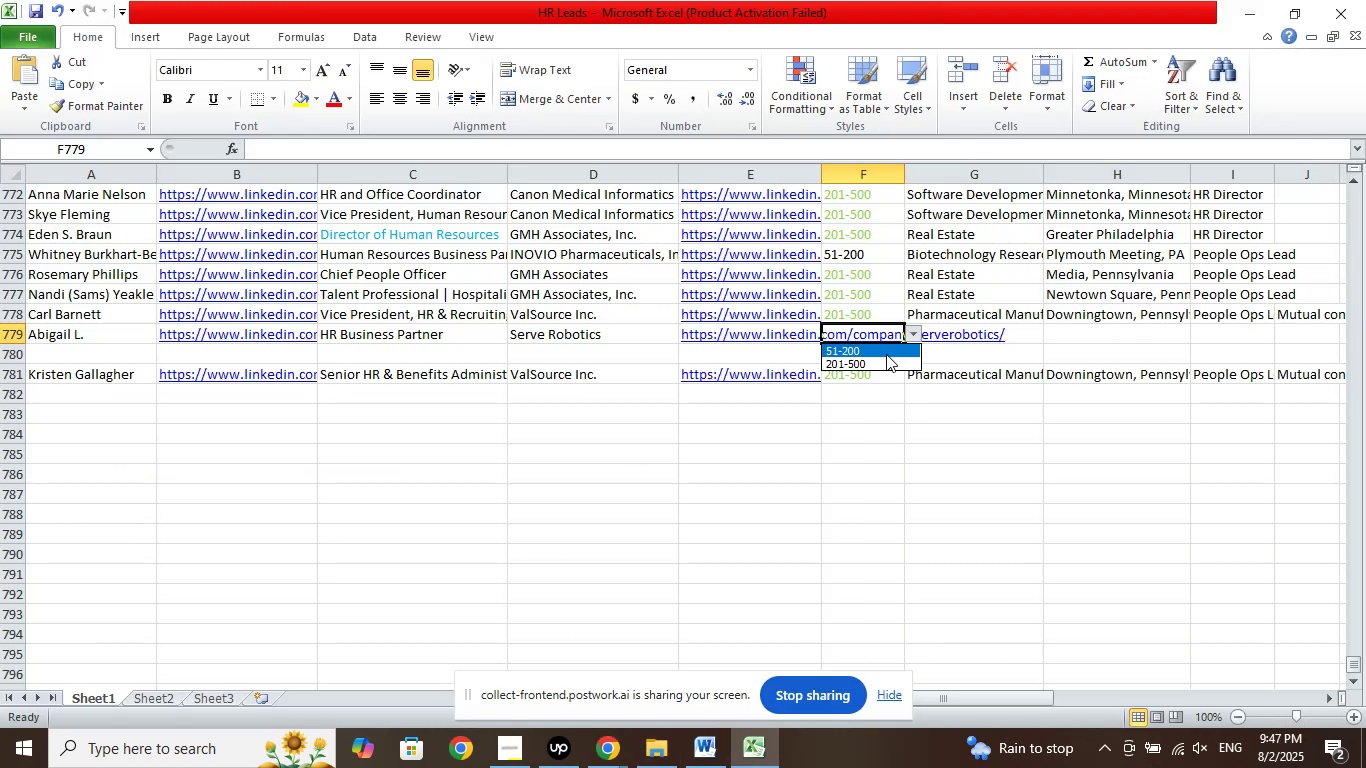 
left_click([886, 354])
 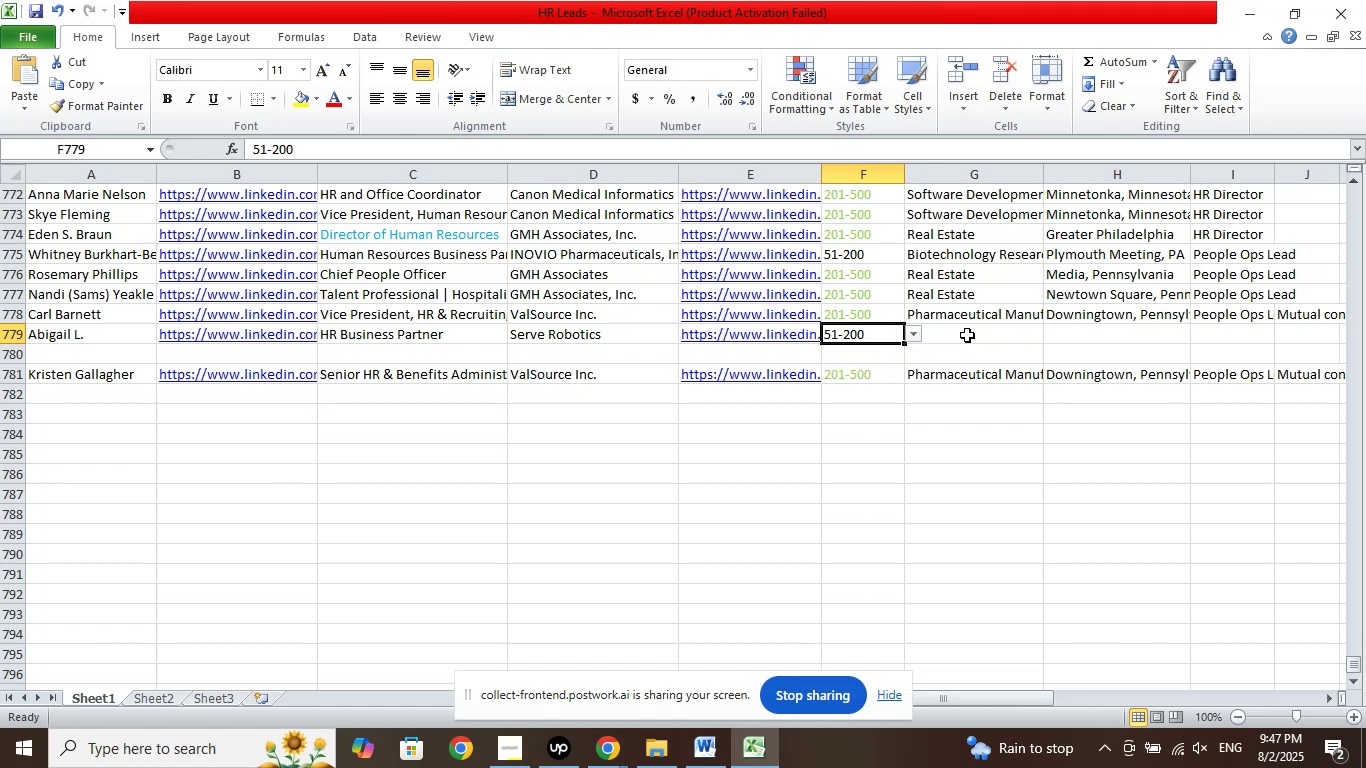 
left_click([967, 335])
 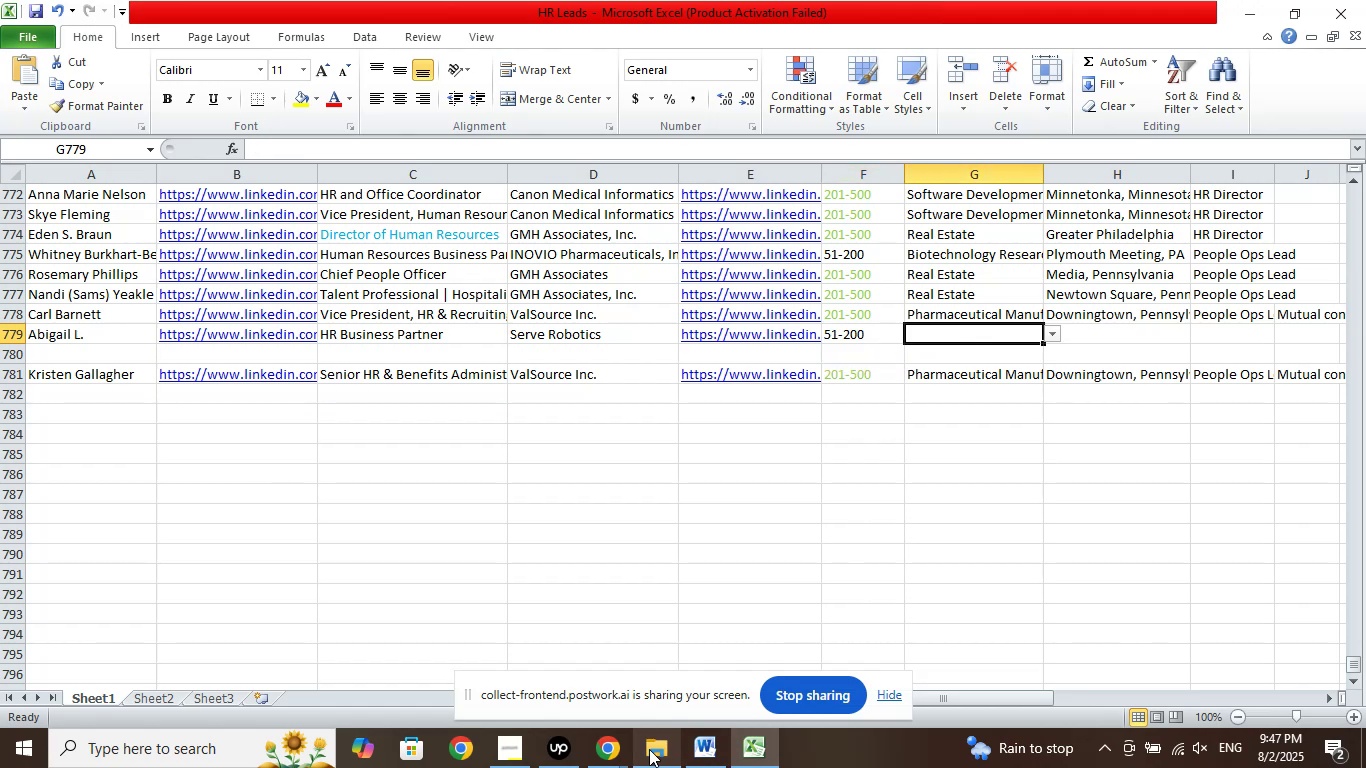 
left_click([606, 746])
 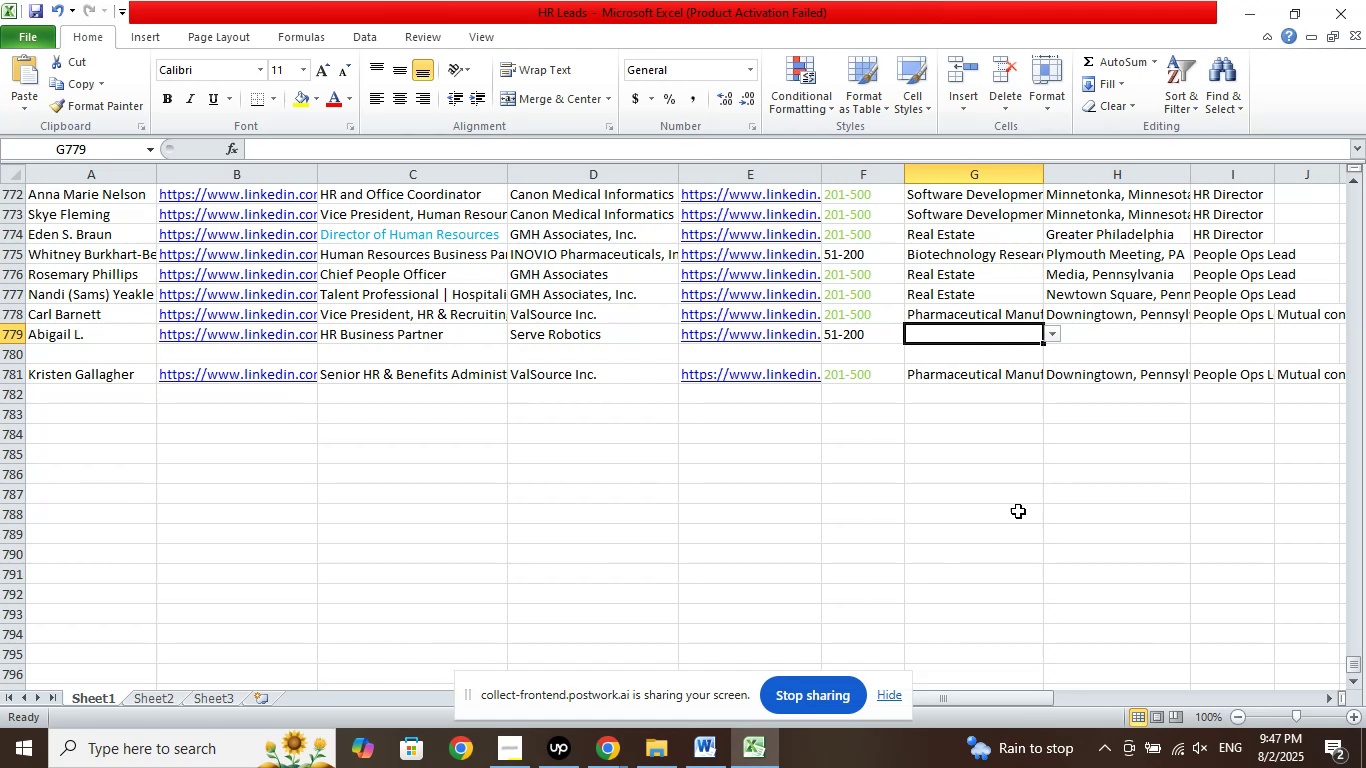 
wait(13.2)
 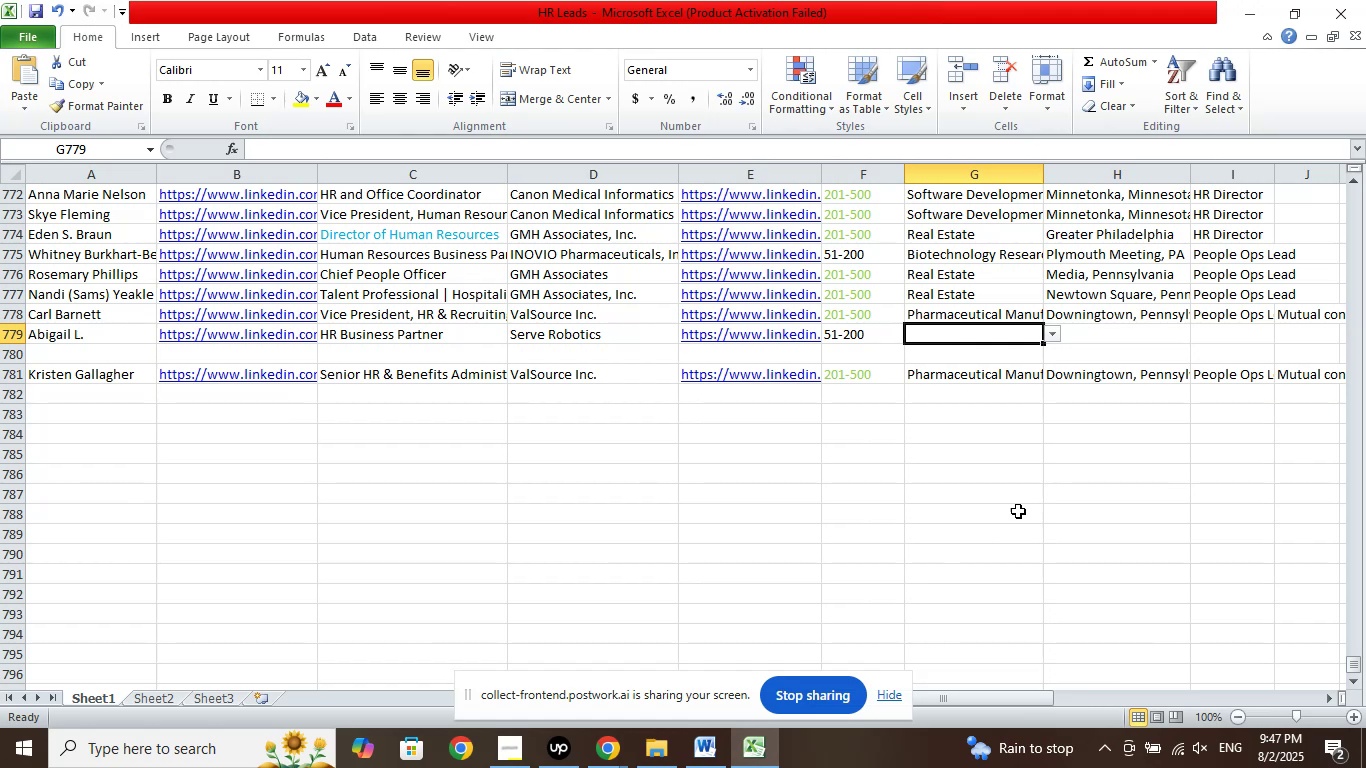 
left_click([616, 754])
 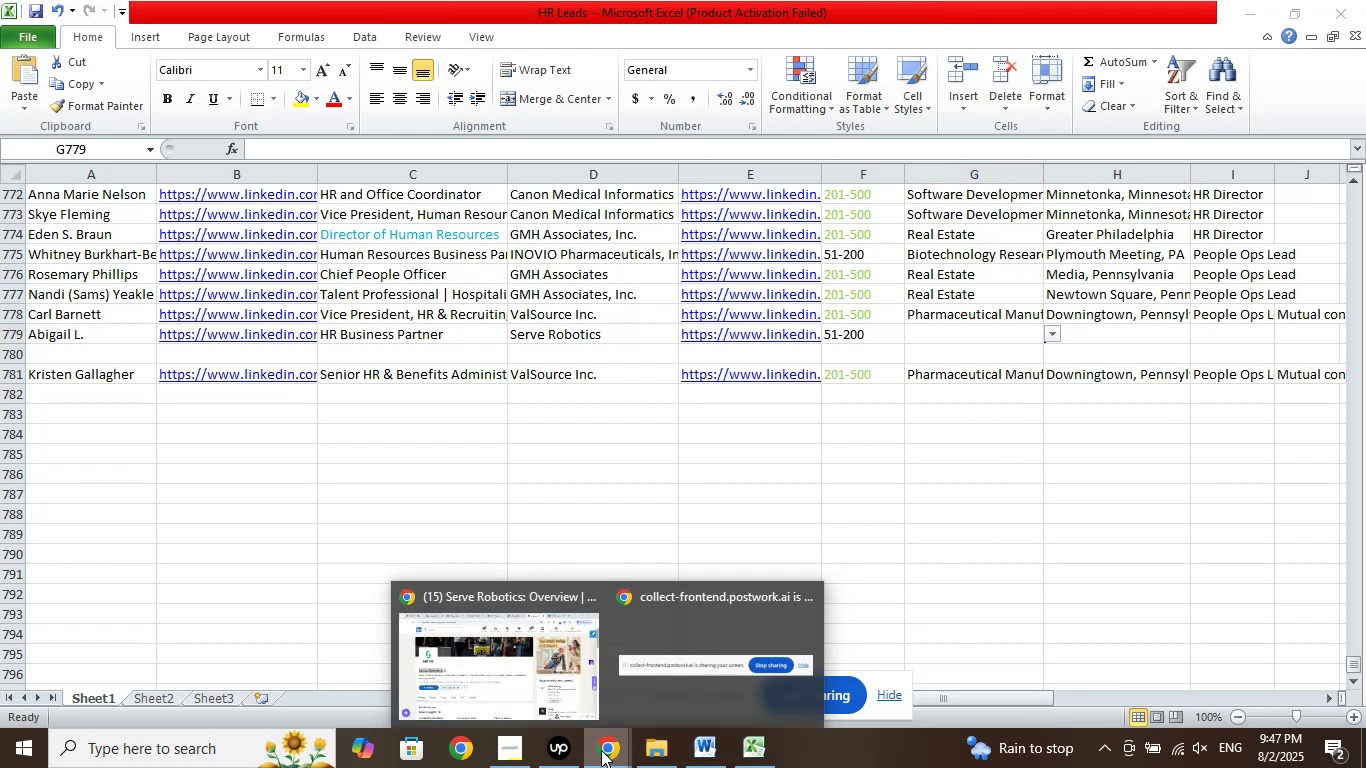 
left_click_drag(start_coordinate=[601, 750], to_coordinate=[657, 750])
 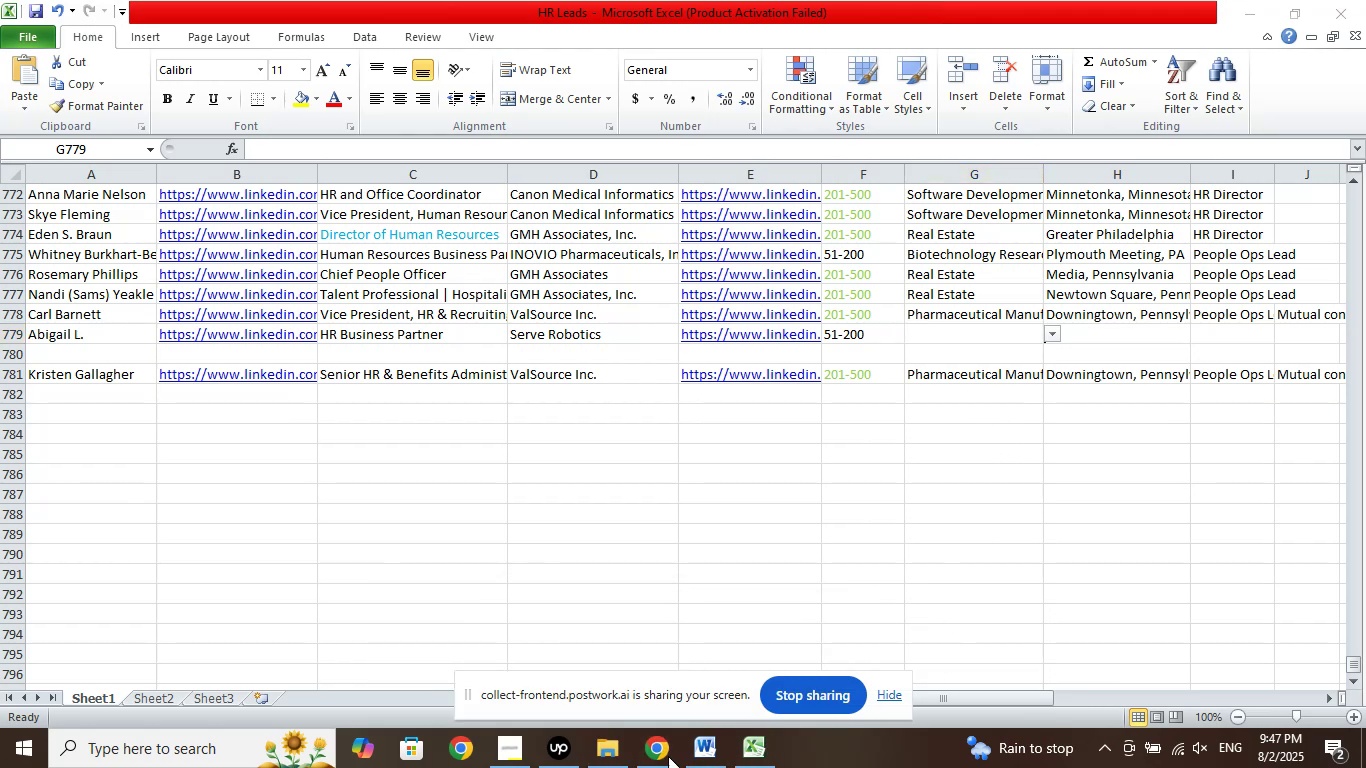 
left_click_drag(start_coordinate=[658, 752], to_coordinate=[707, 751])
 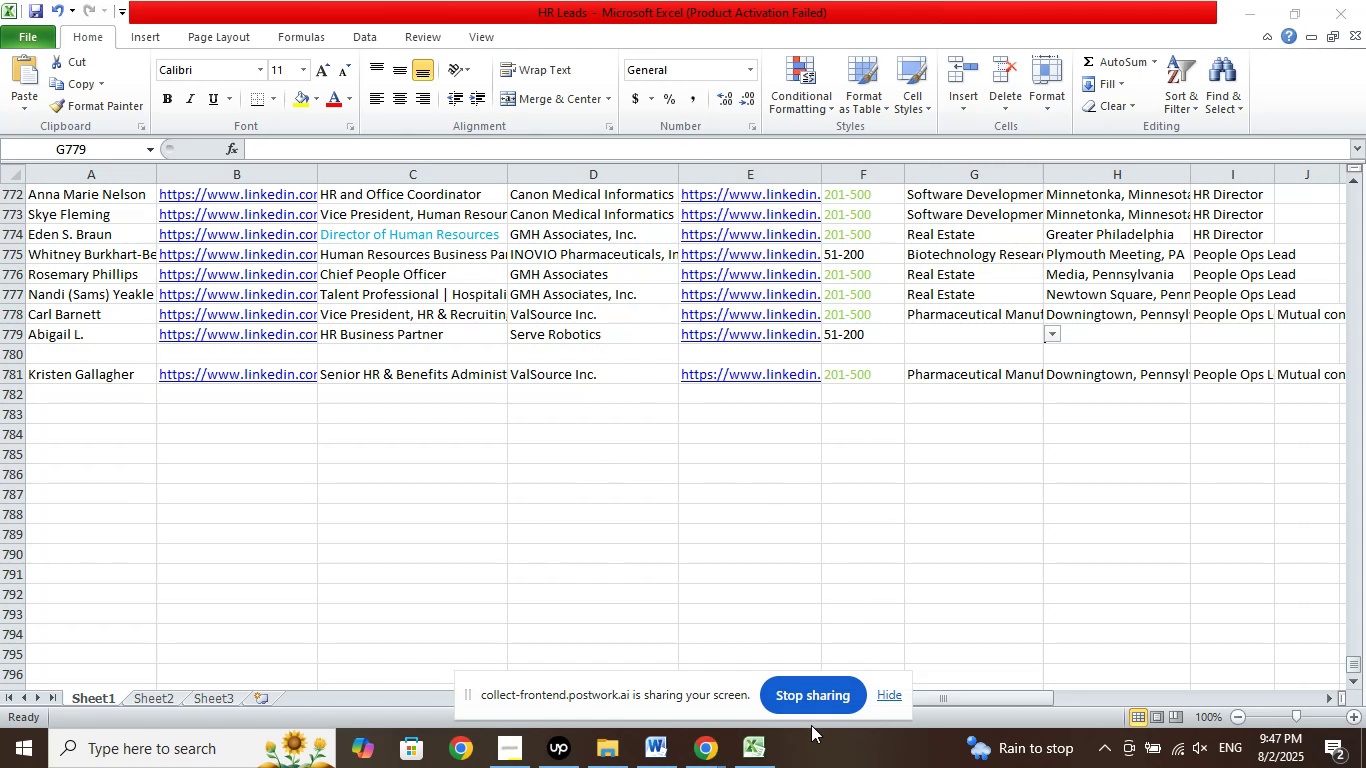 
wait(5.74)
 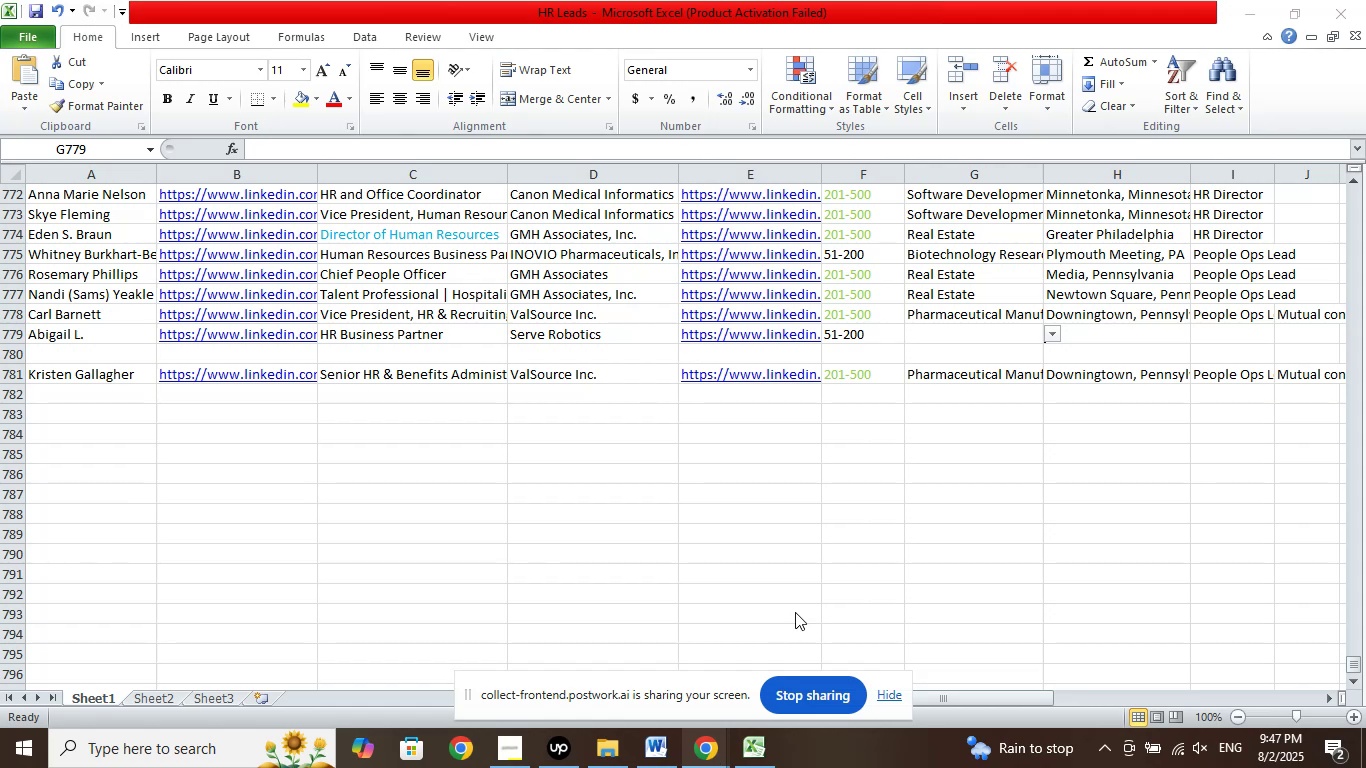 
left_click([1049, 336])
 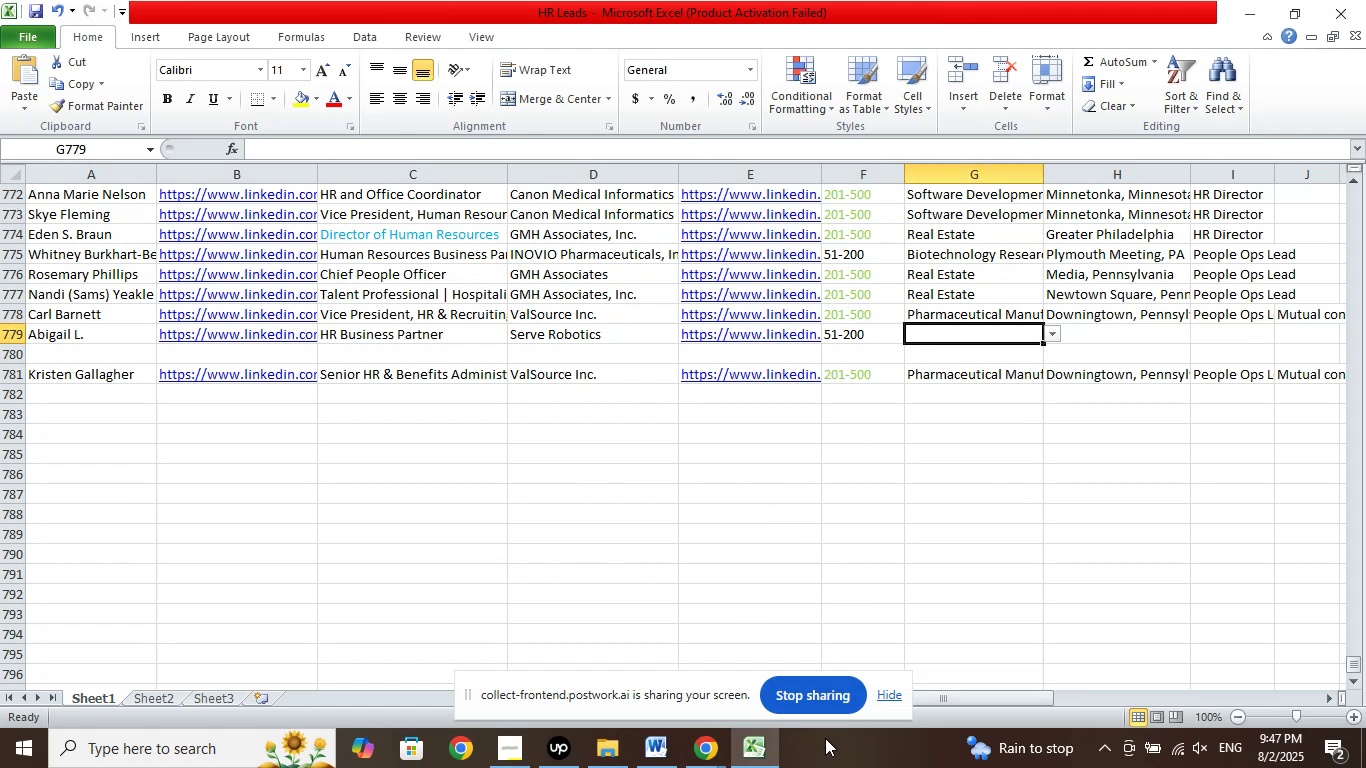 
left_click([715, 740])
 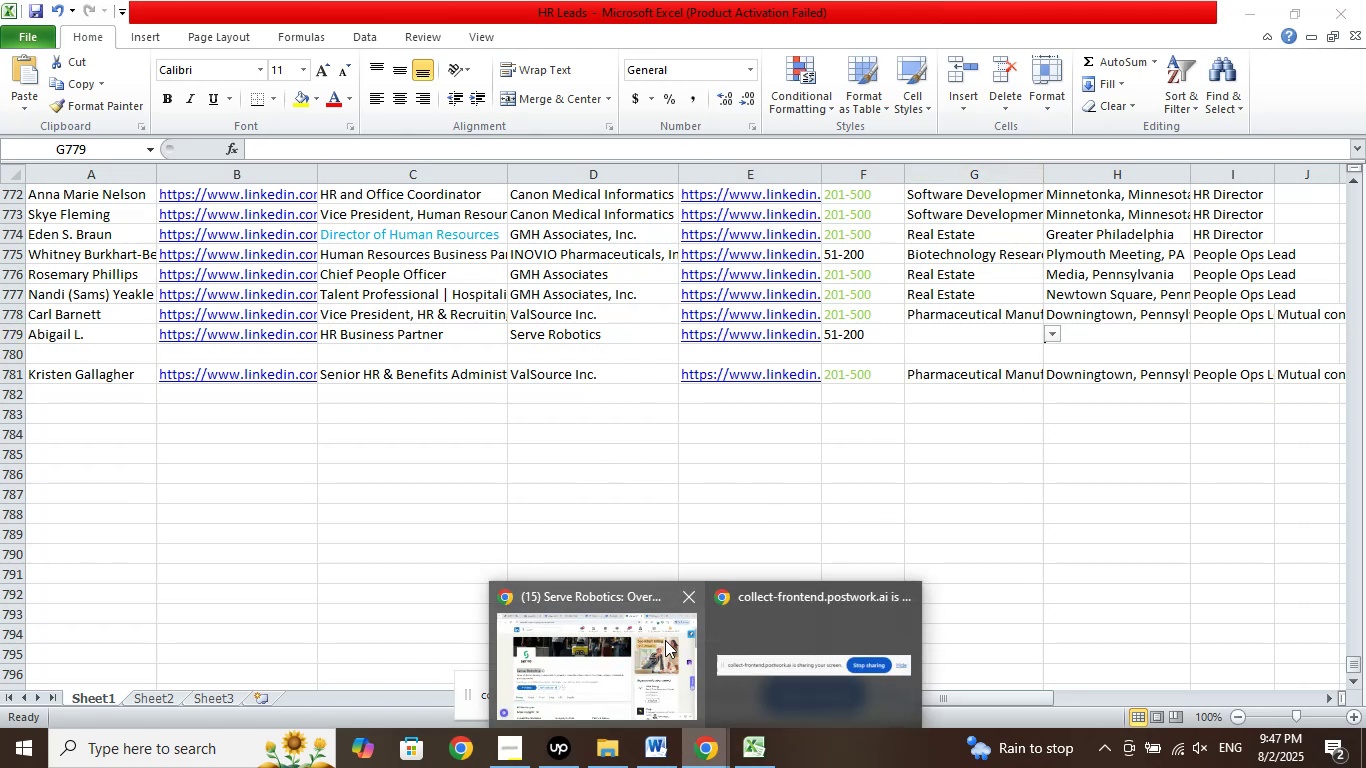 
double_click([665, 638])
 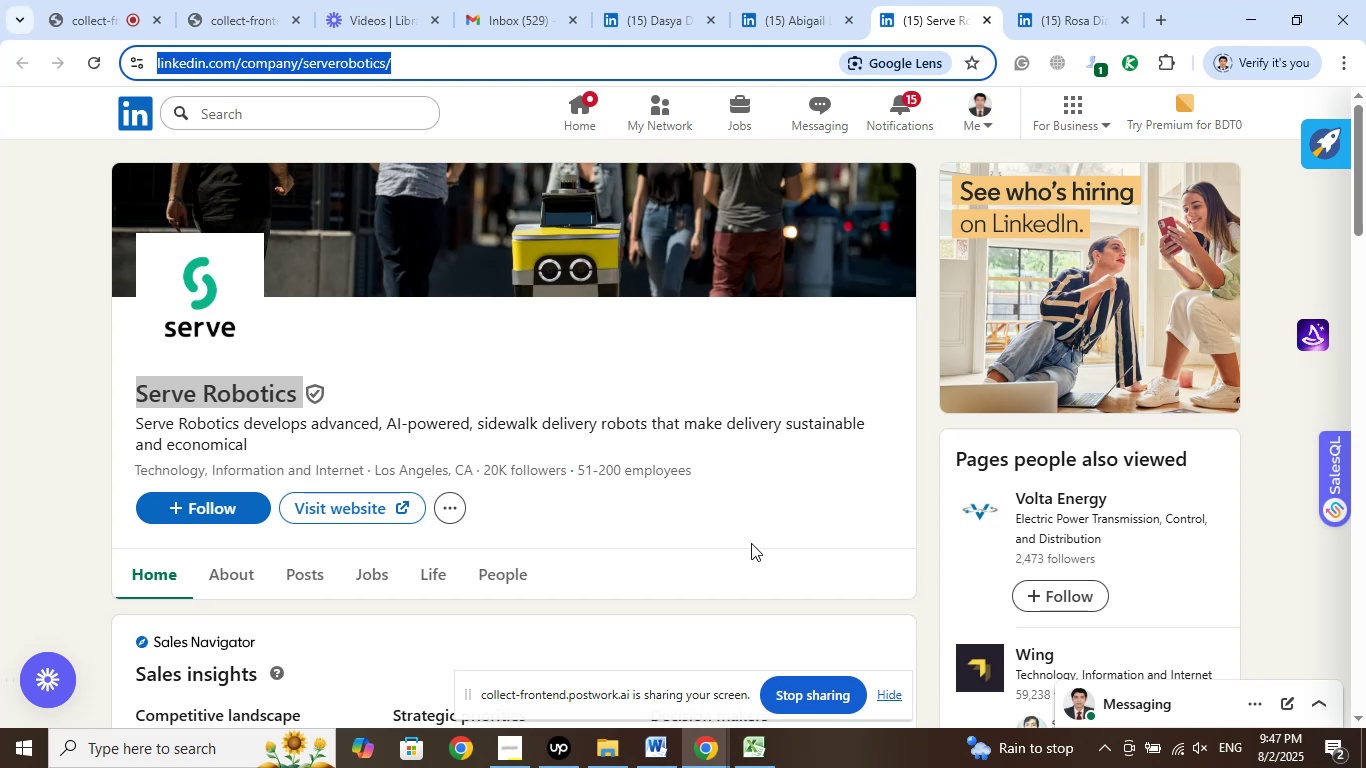 
wait(8.99)
 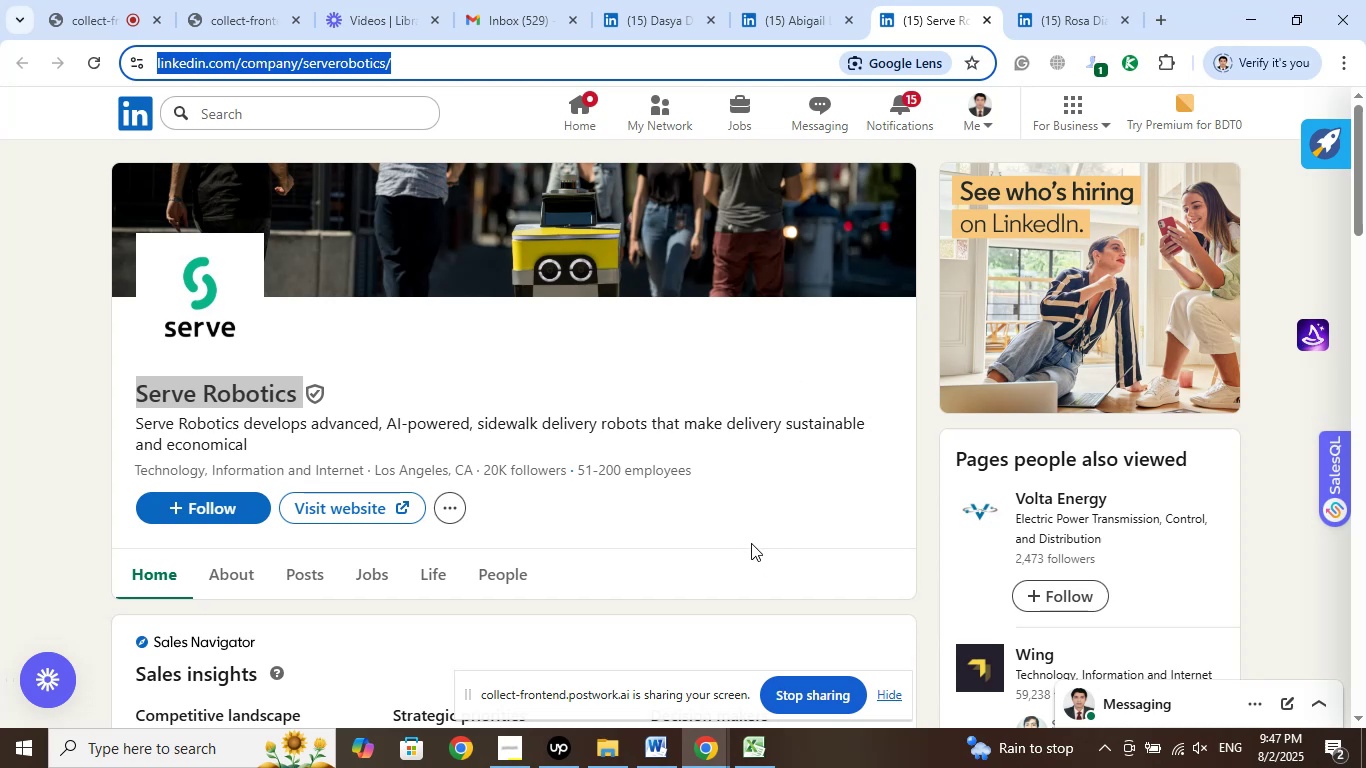 
left_click_drag(start_coordinate=[118, 467], to_coordinate=[362, 470])
 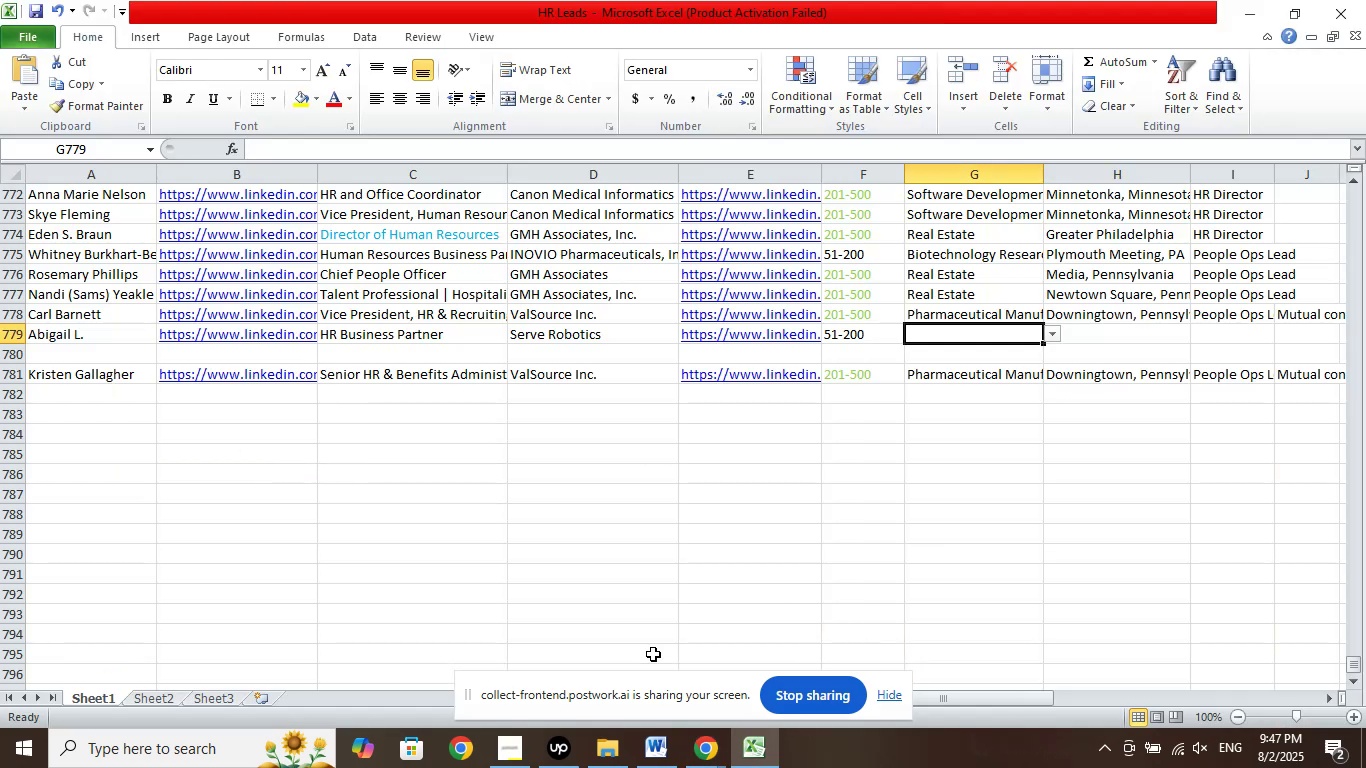 
mouse_move([1045, 352])
 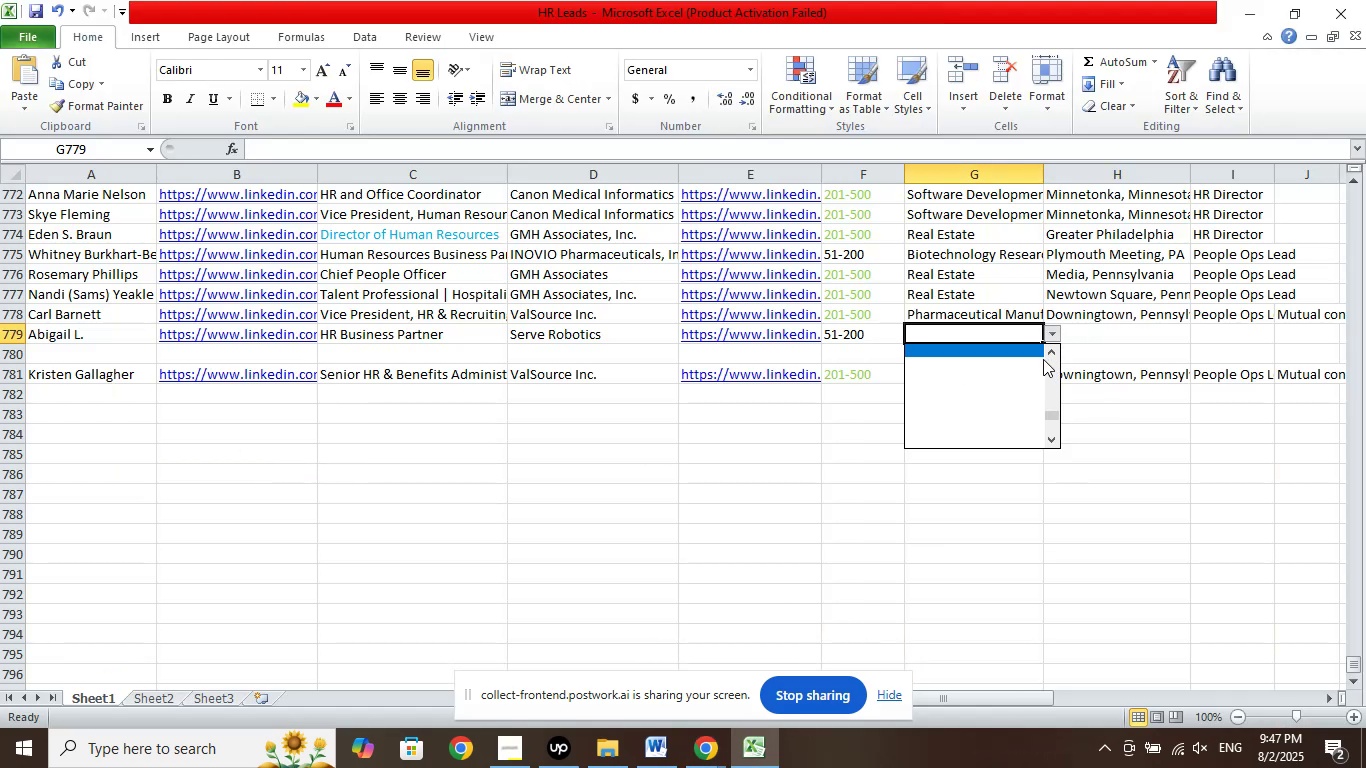 
key(ArrowUp)
 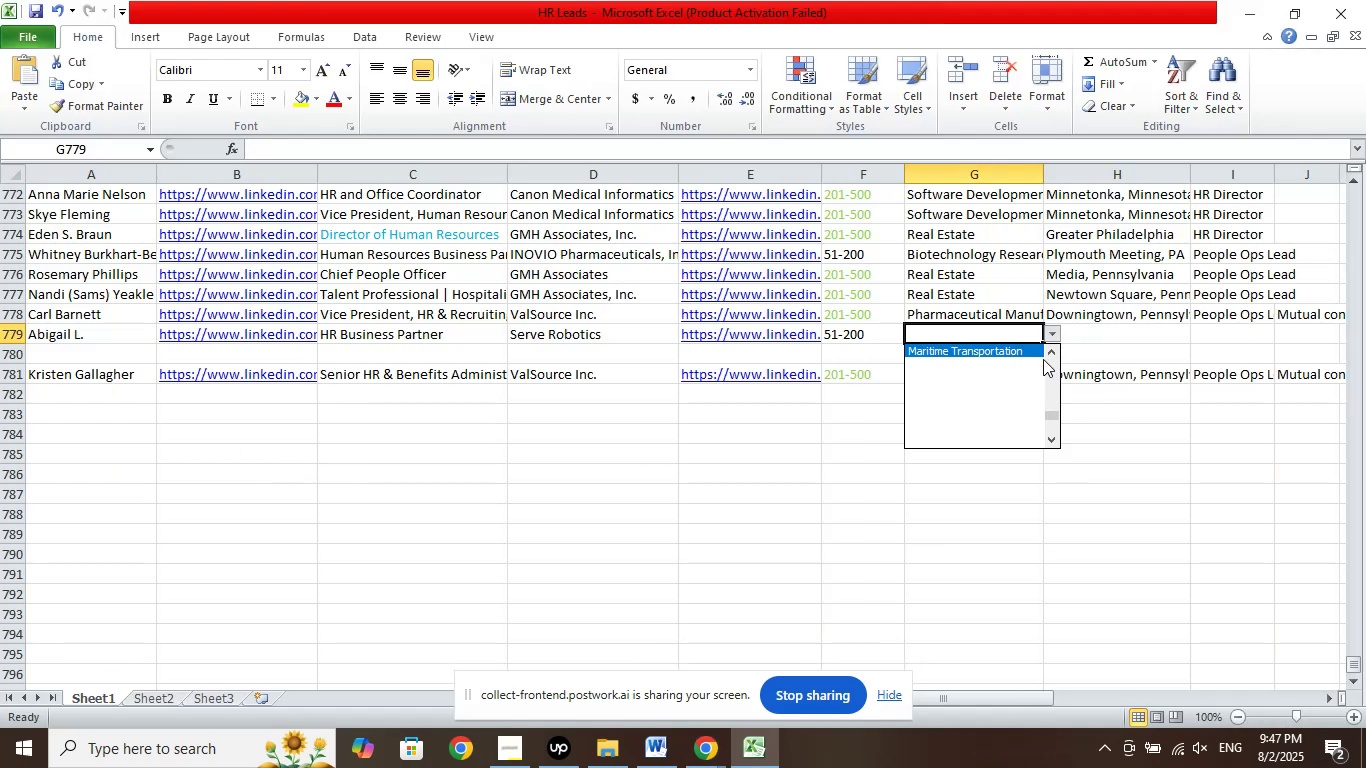 
hold_key(key=ArrowUp, duration=0.35)
 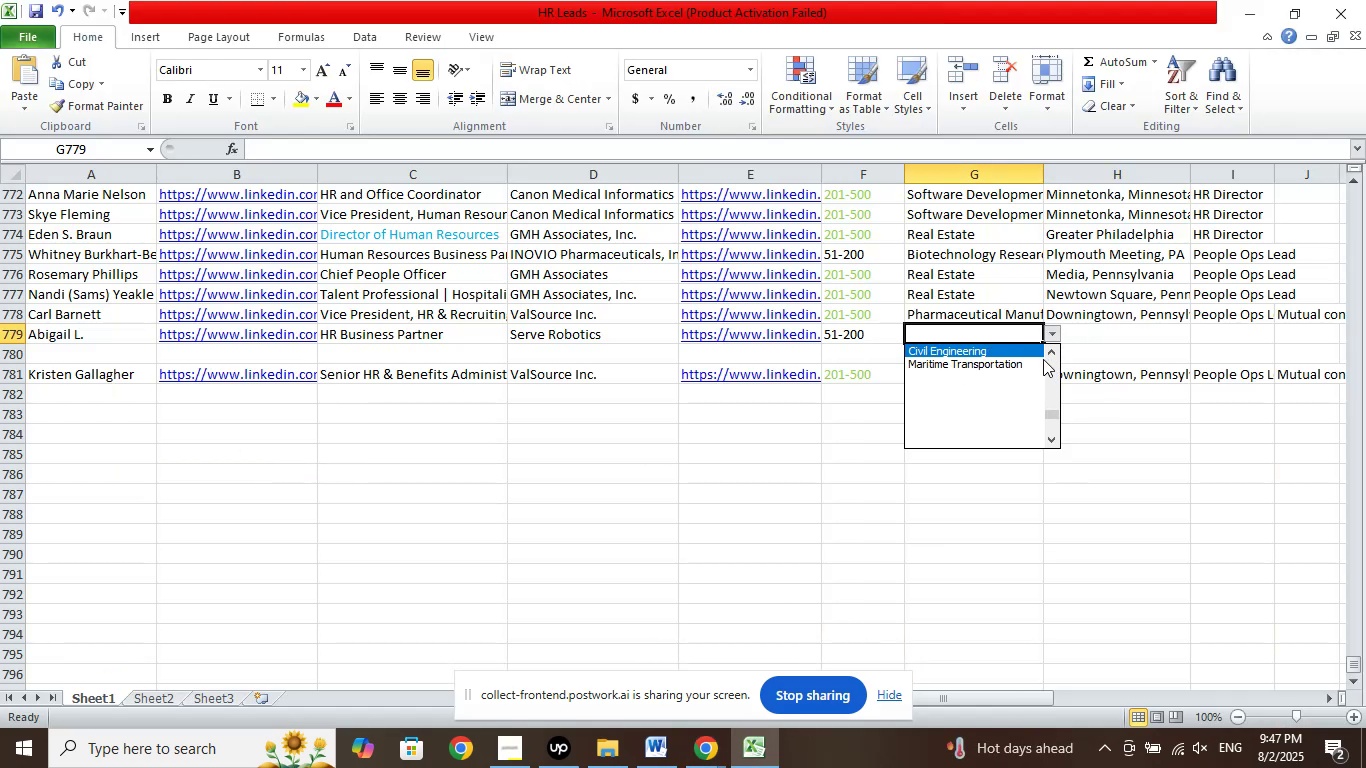 
key(ArrowUp)
 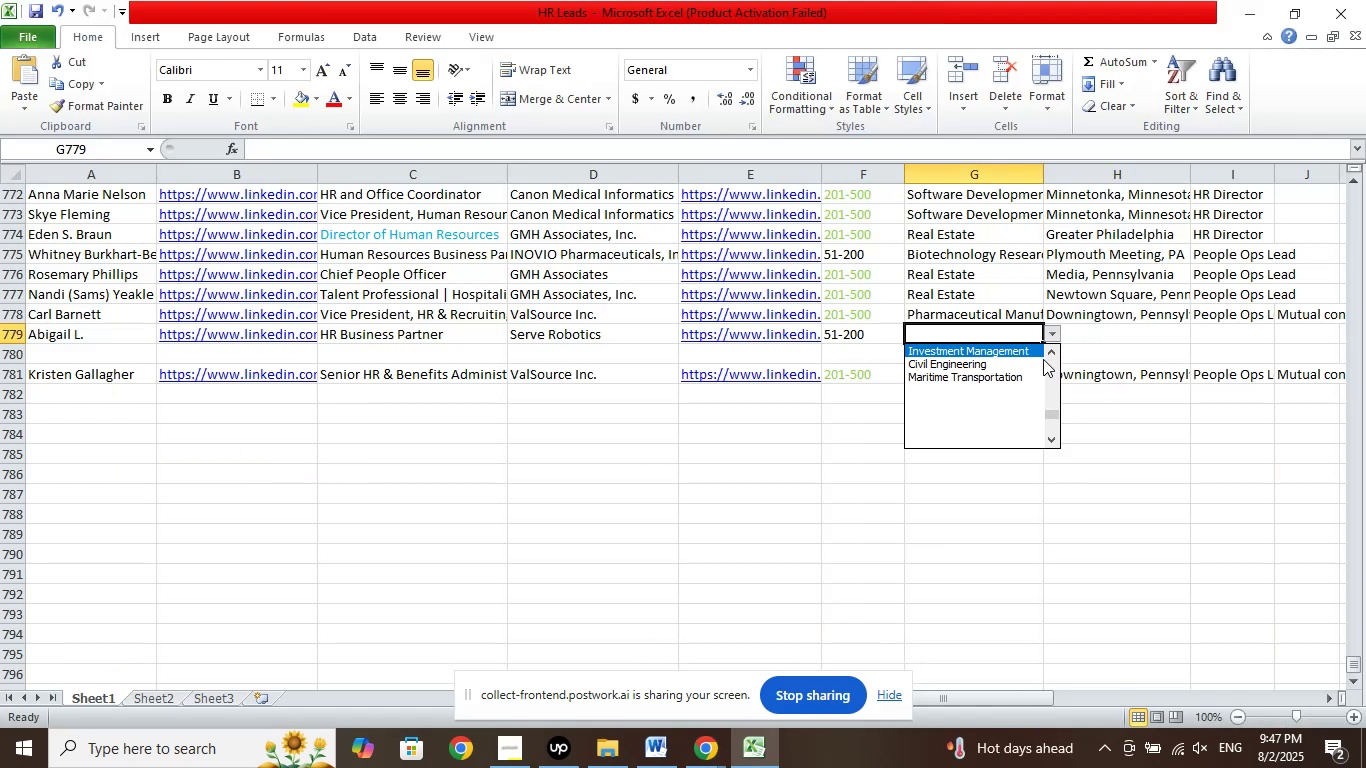 
key(ArrowUp)
 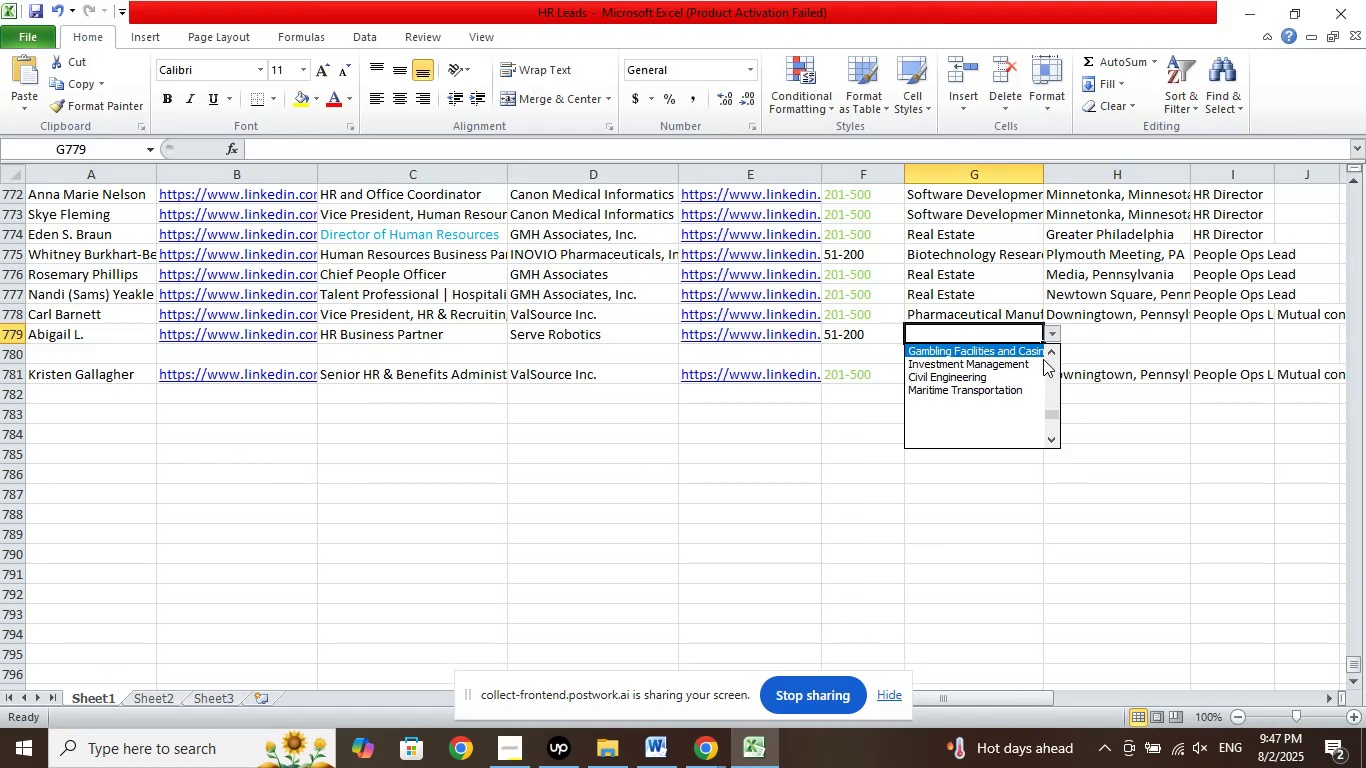 
key(ArrowUp)
 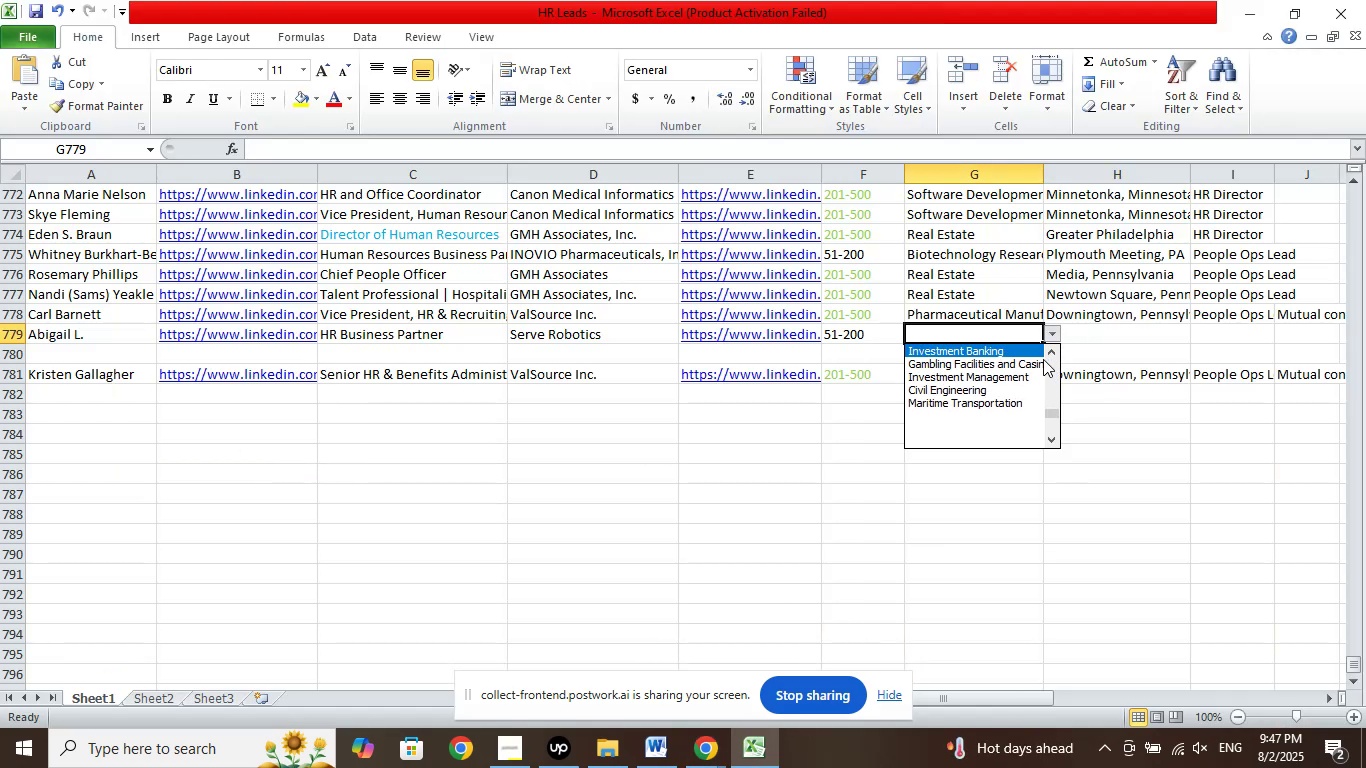 
key(ArrowUp)
 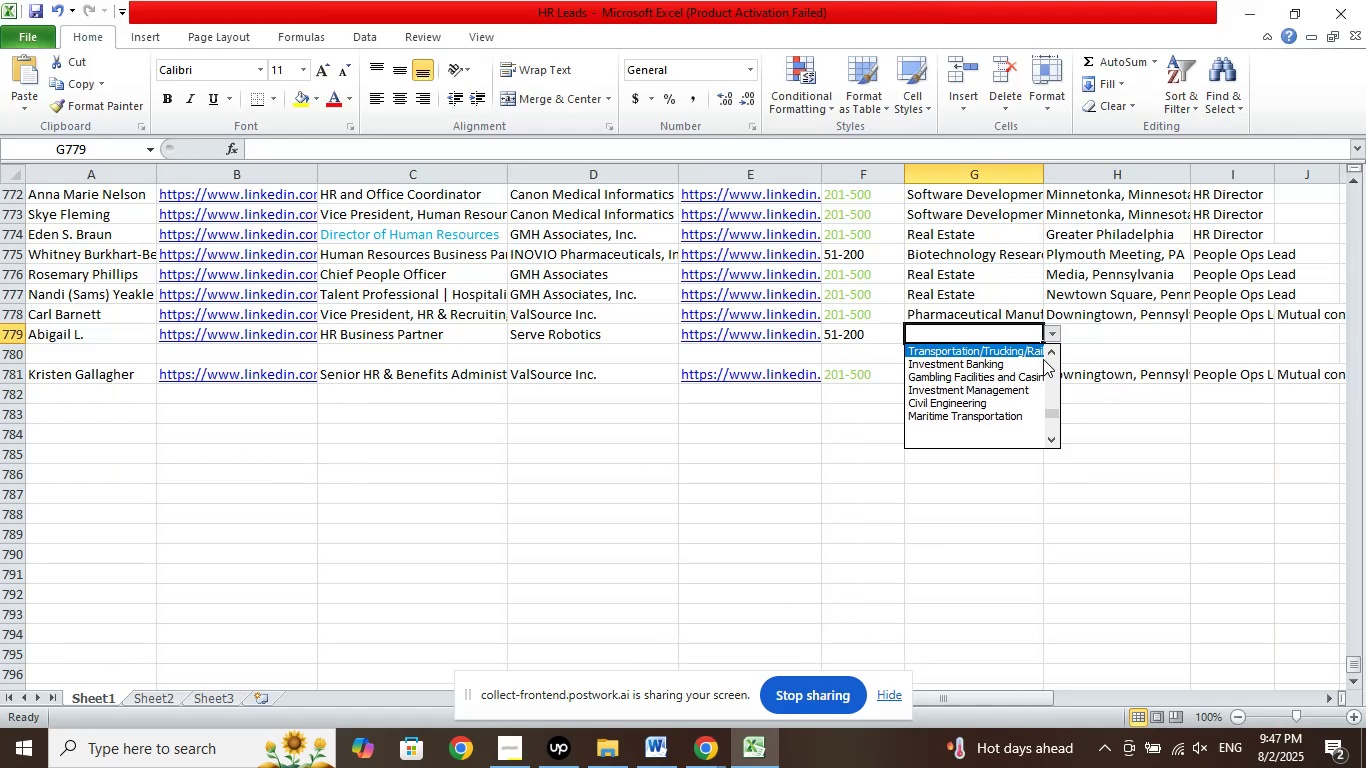 
key(ArrowUp)
 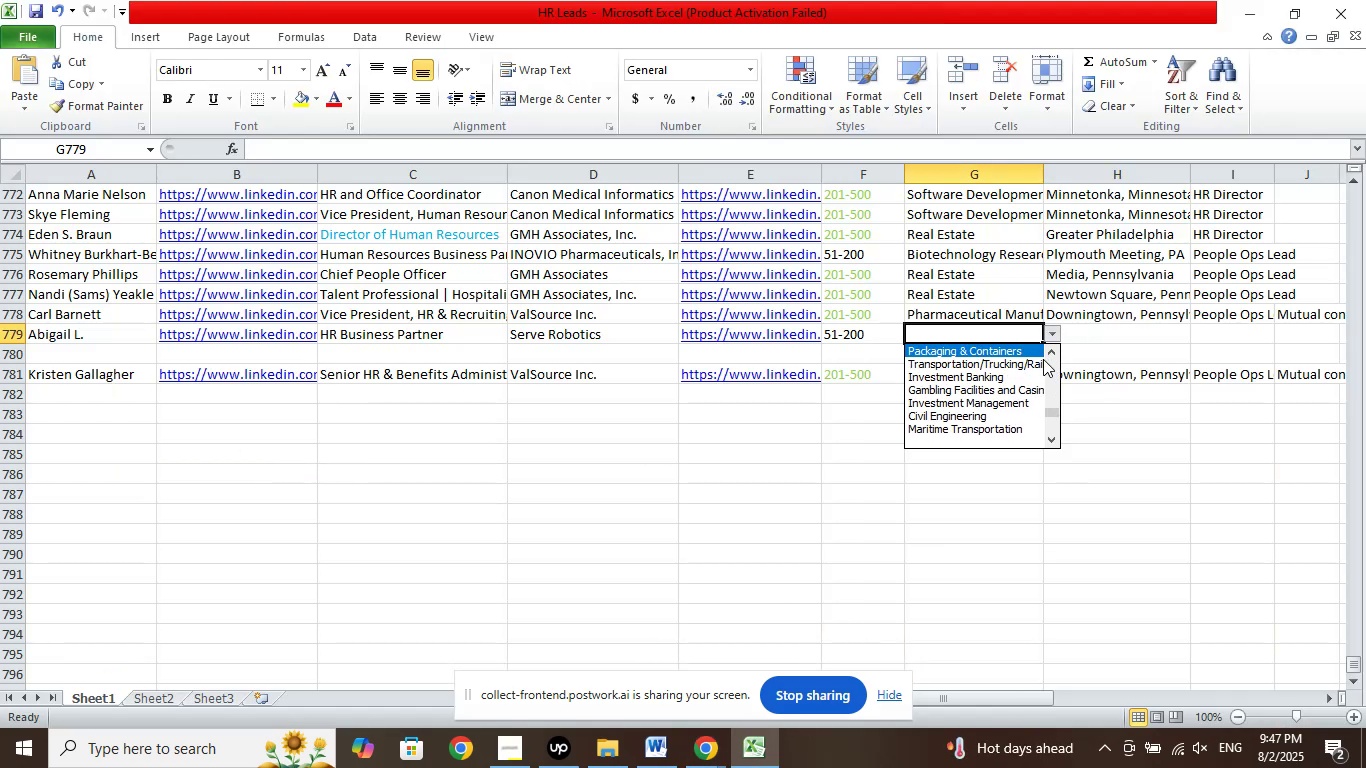 
key(ArrowUp)
 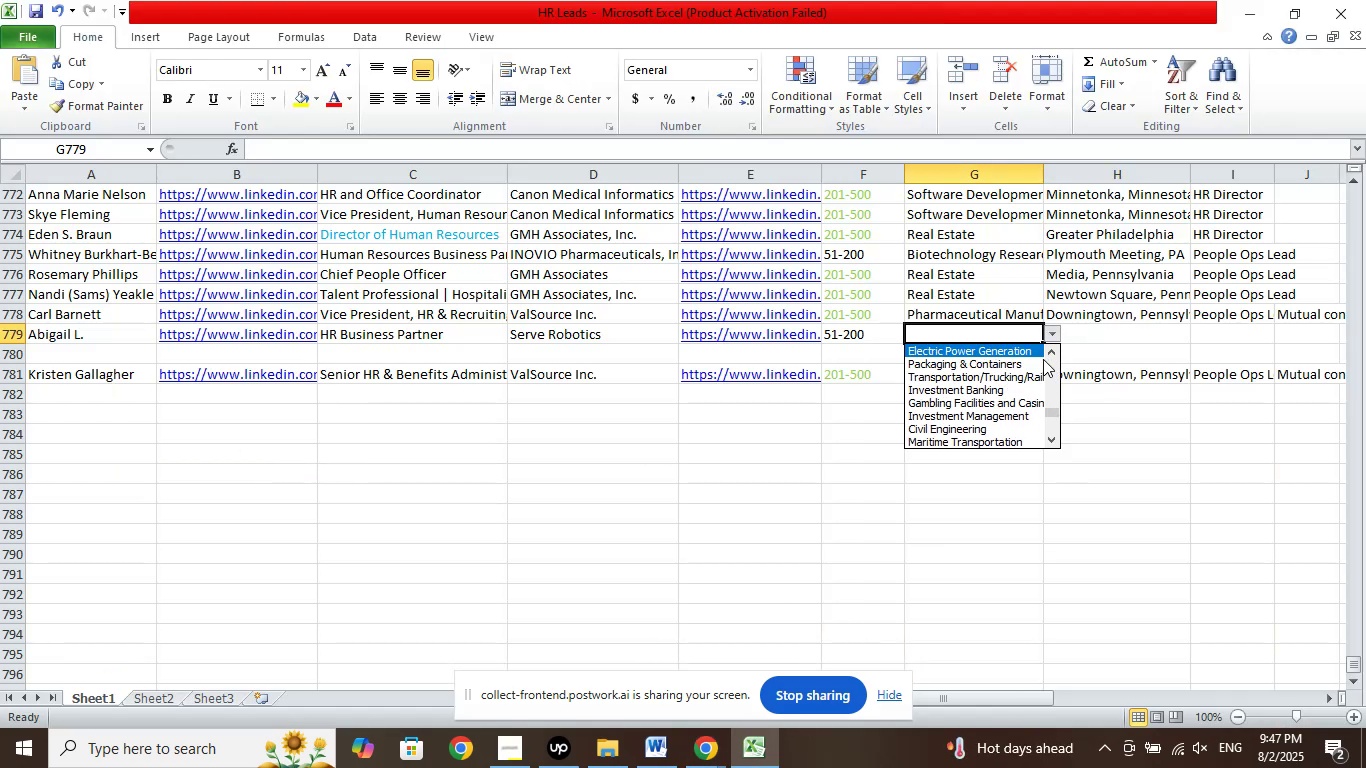 
key(ArrowUp)
 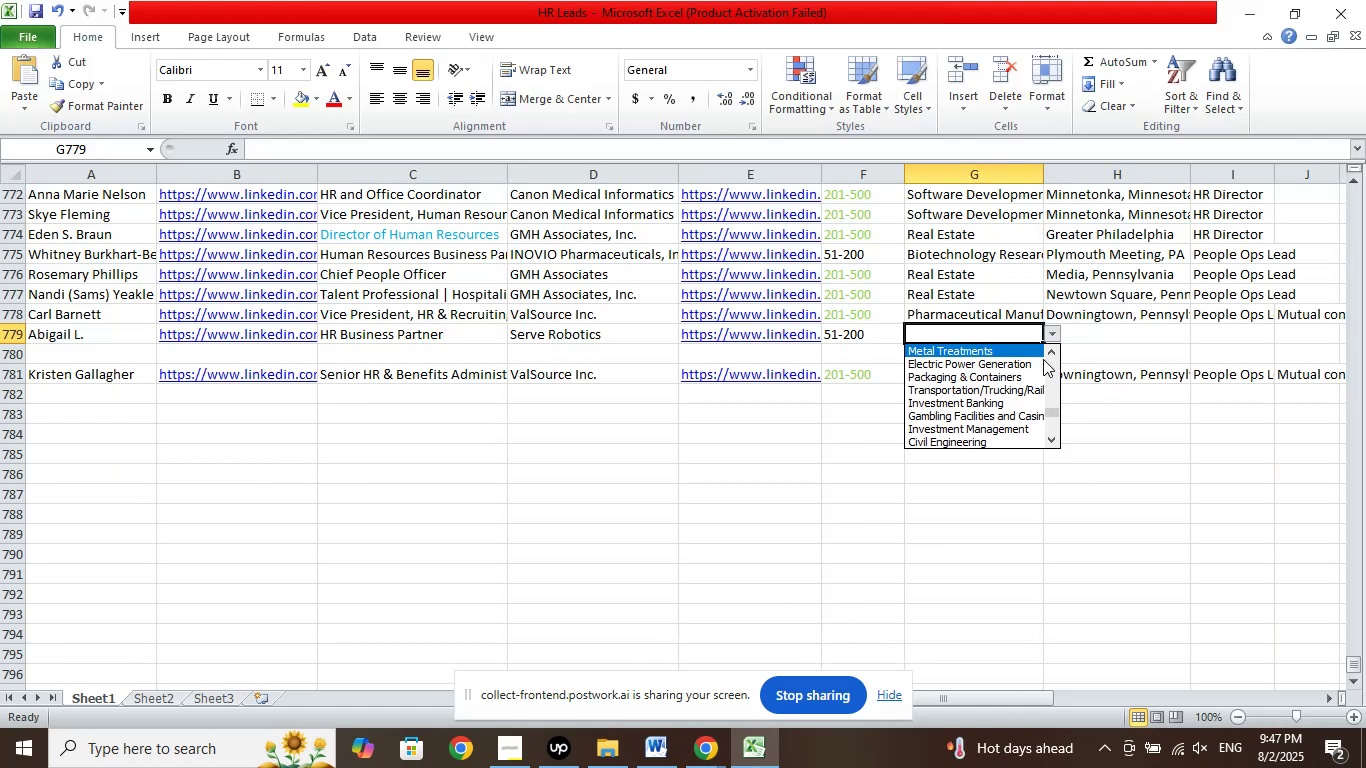 
key(ArrowUp)
 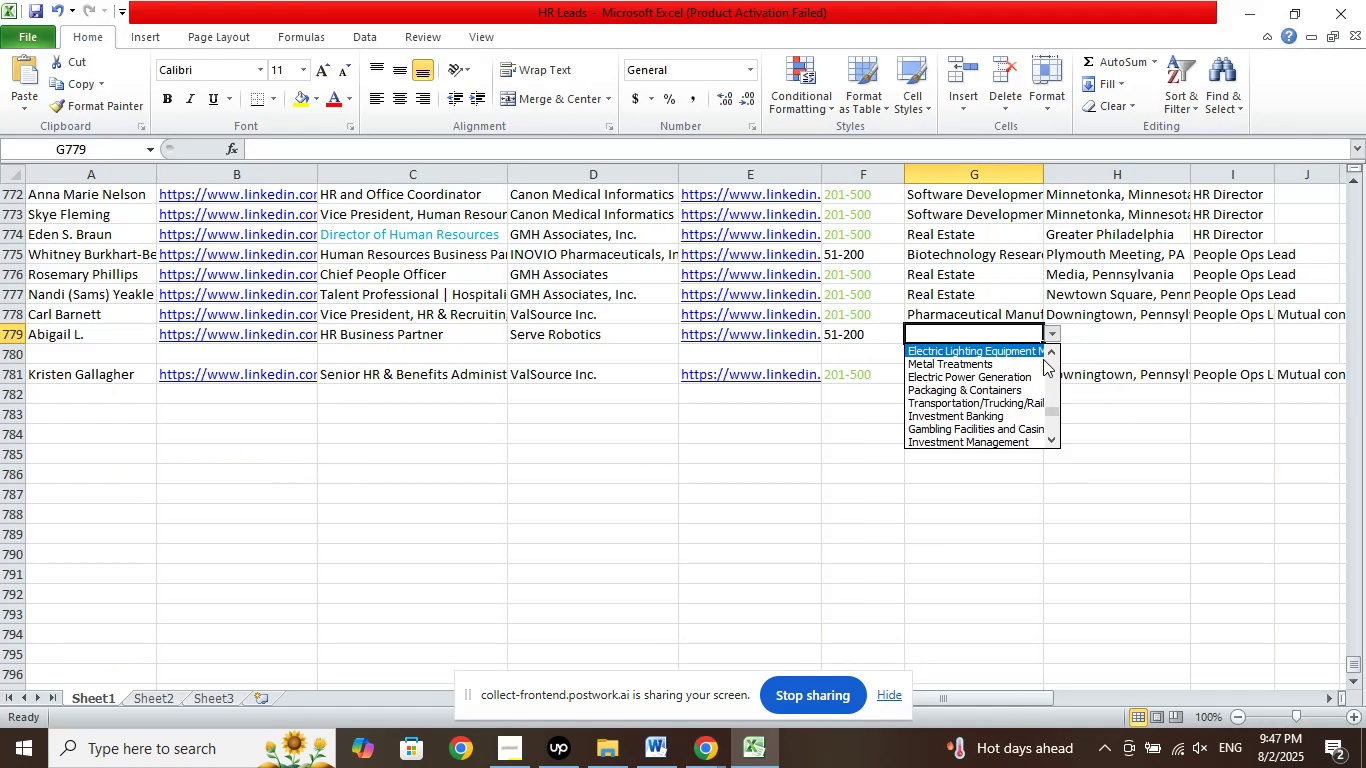 
key(ArrowUp)
 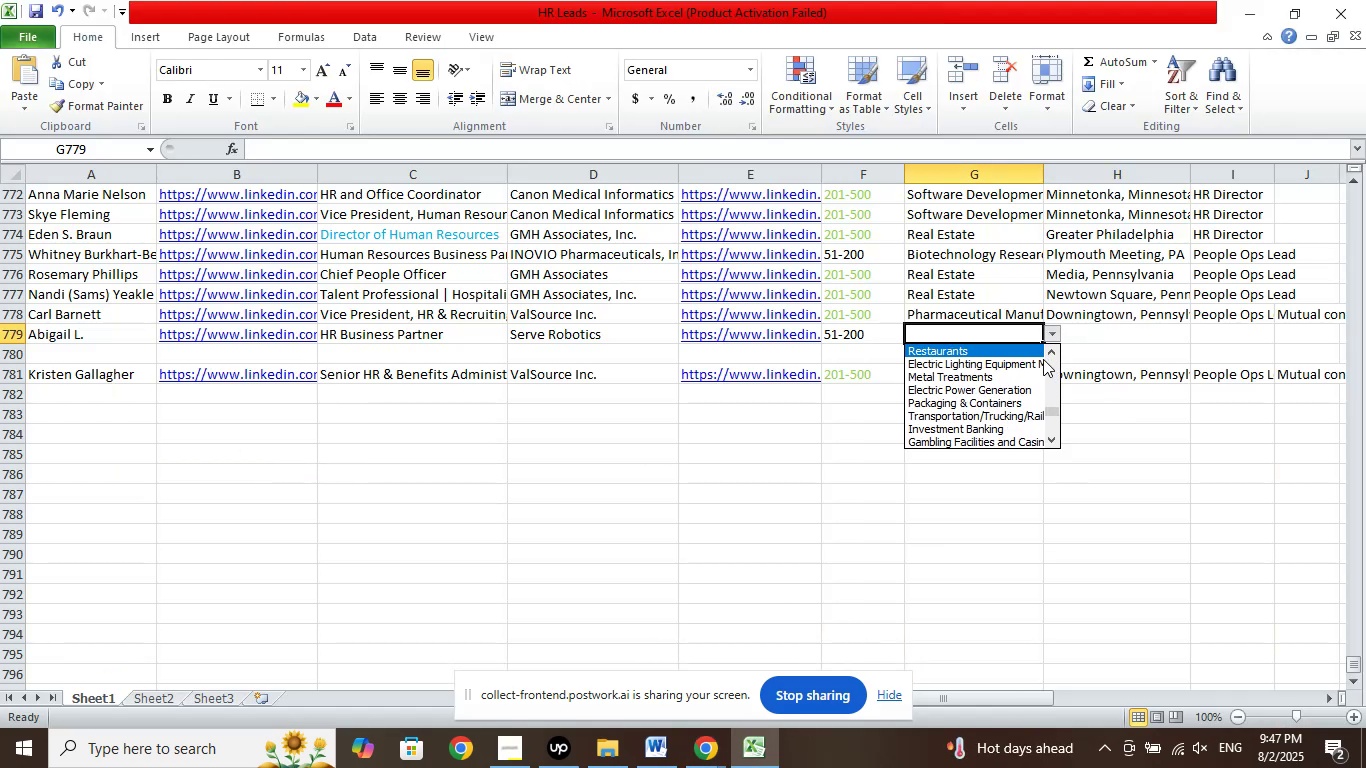 
key(ArrowUp)
 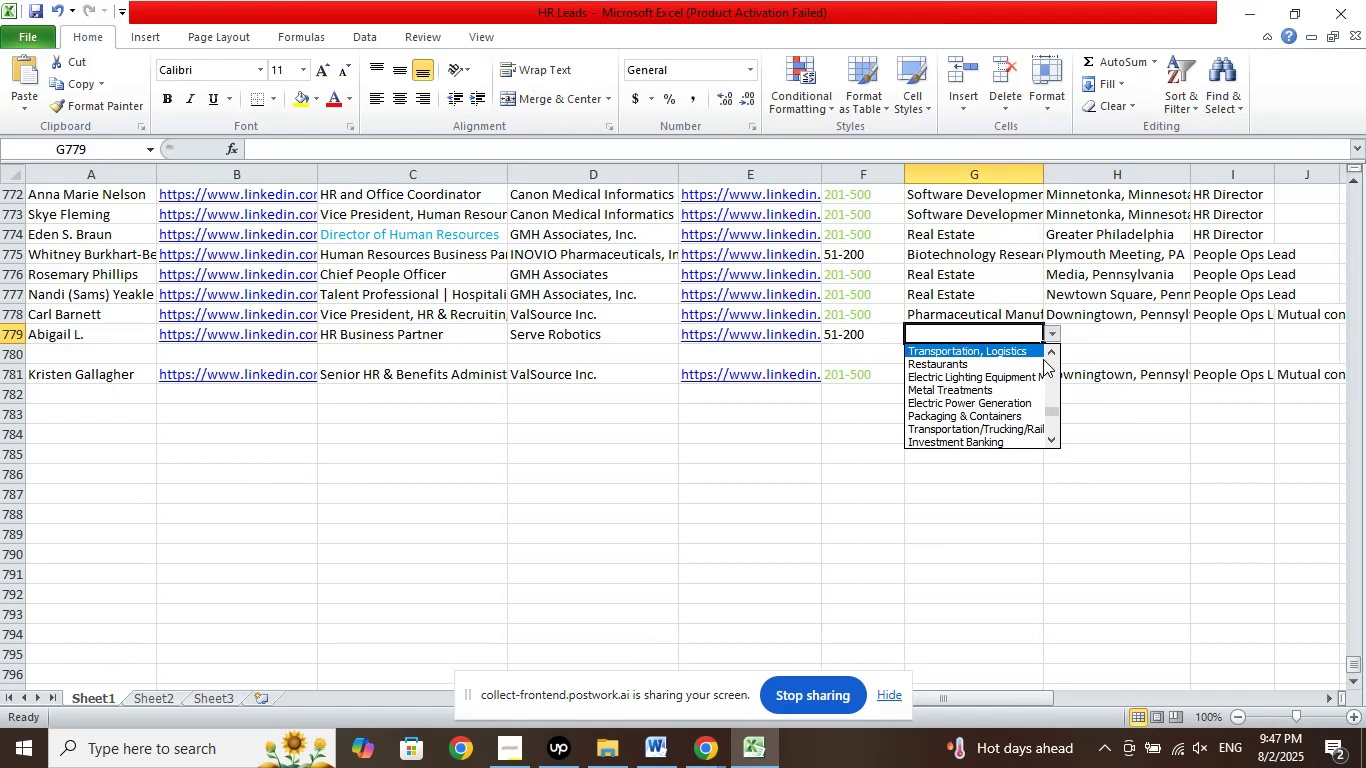 
key(ArrowUp)
 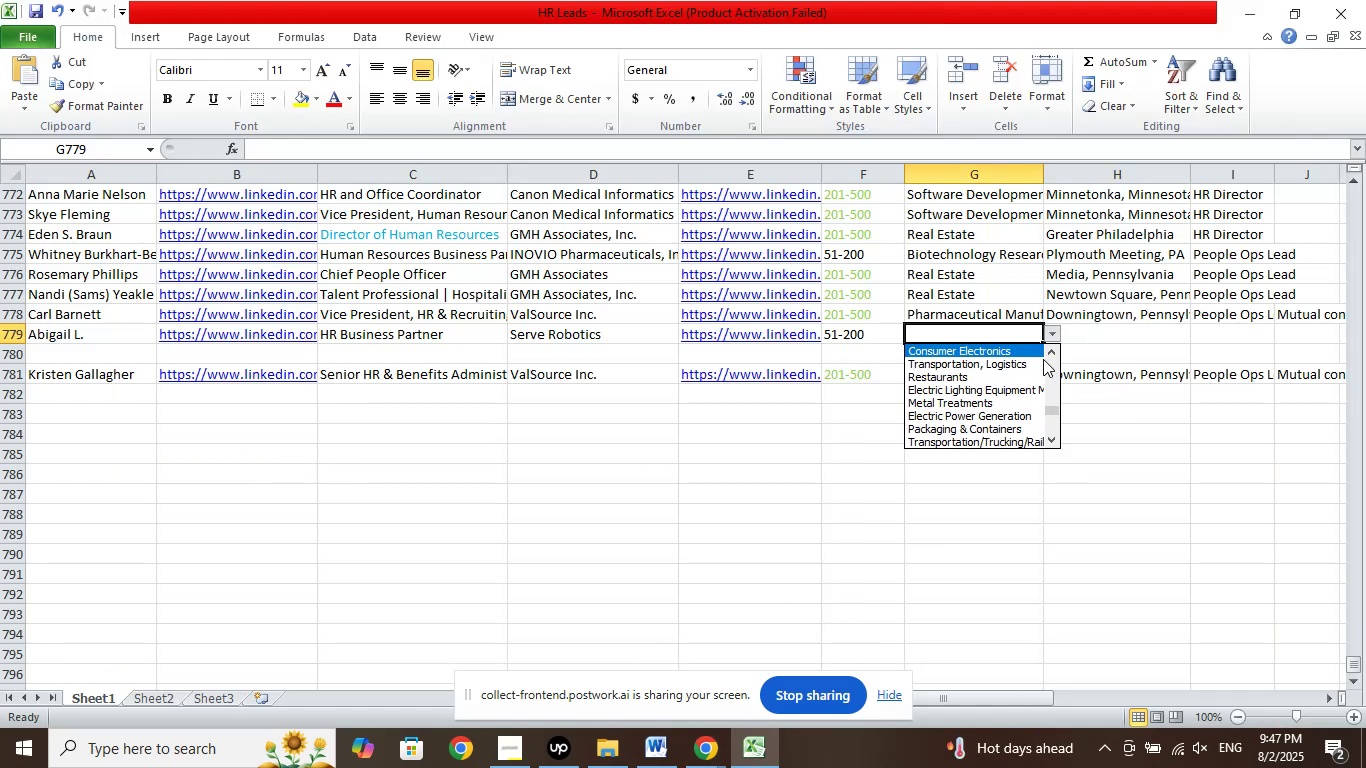 
key(ArrowUp)
 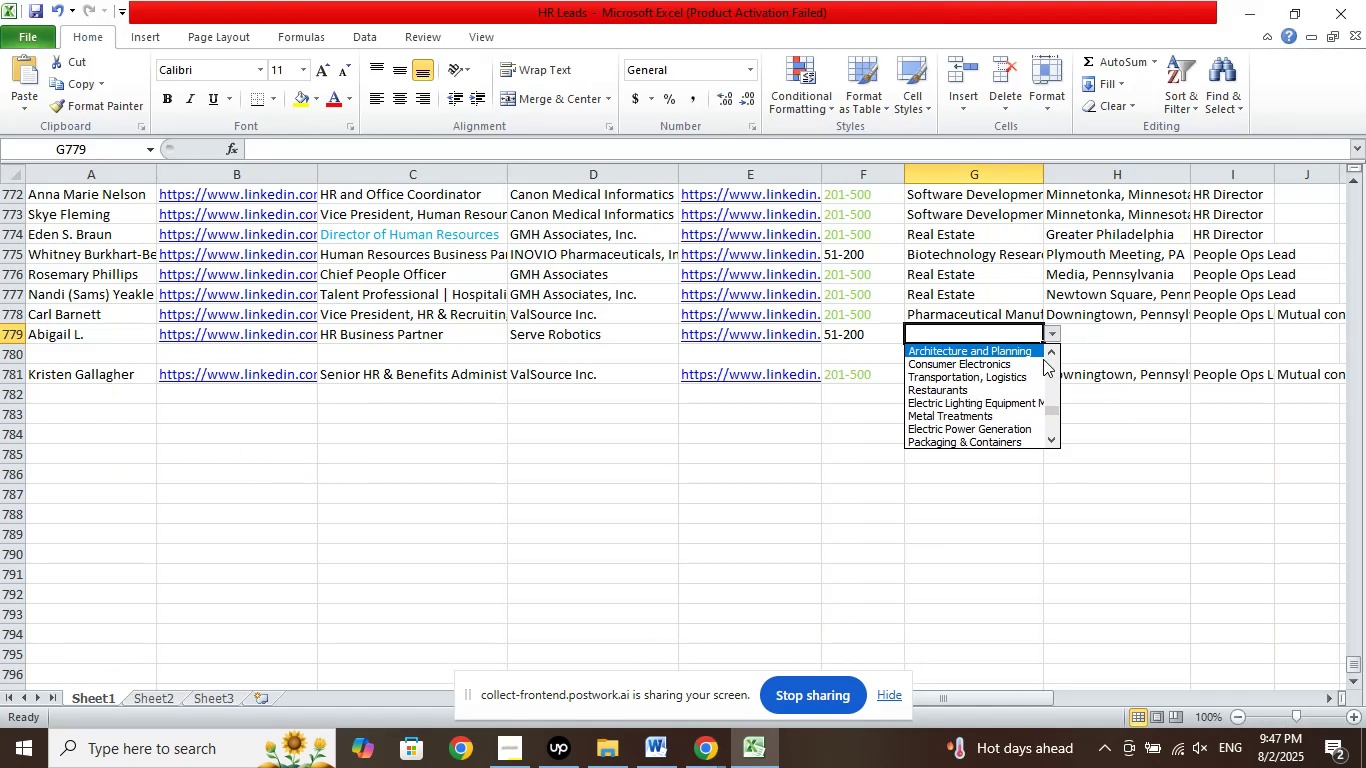 
key(ArrowUp)
 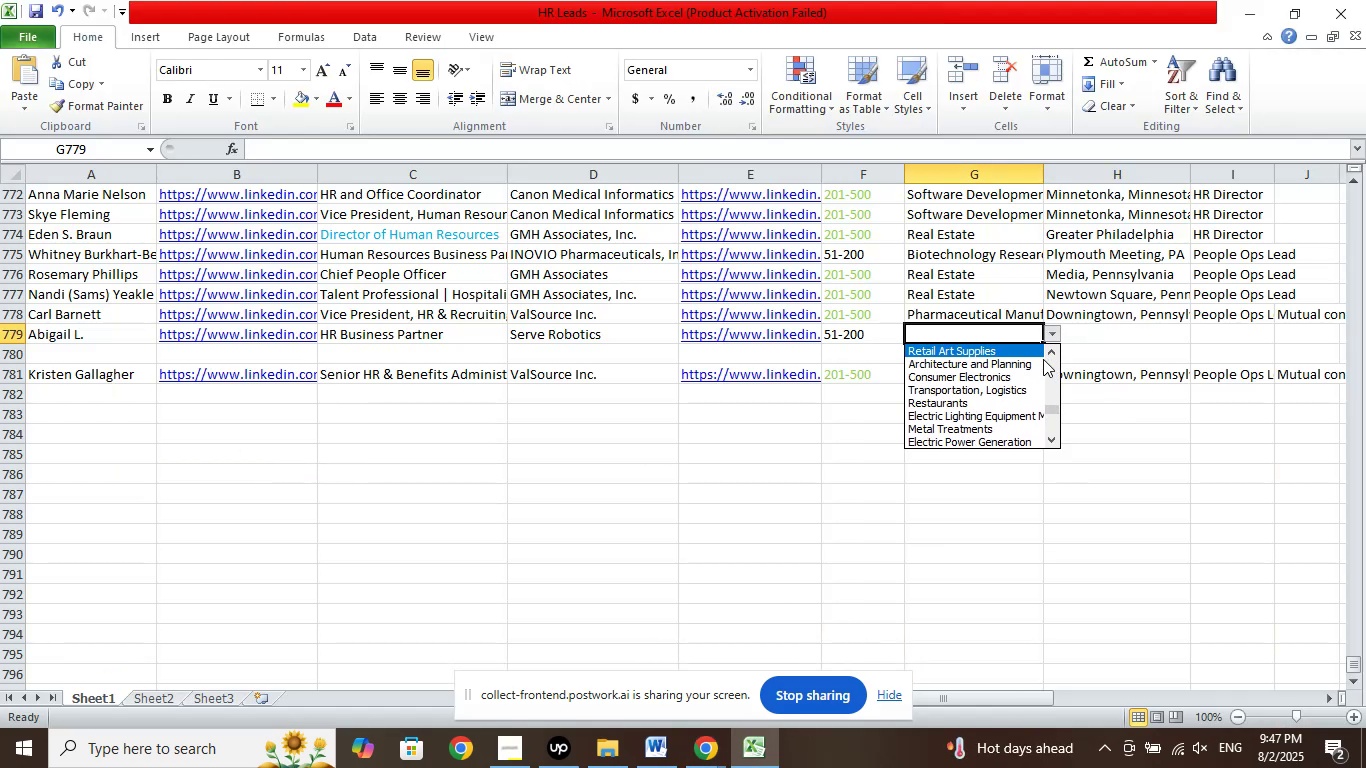 
key(ArrowUp)
 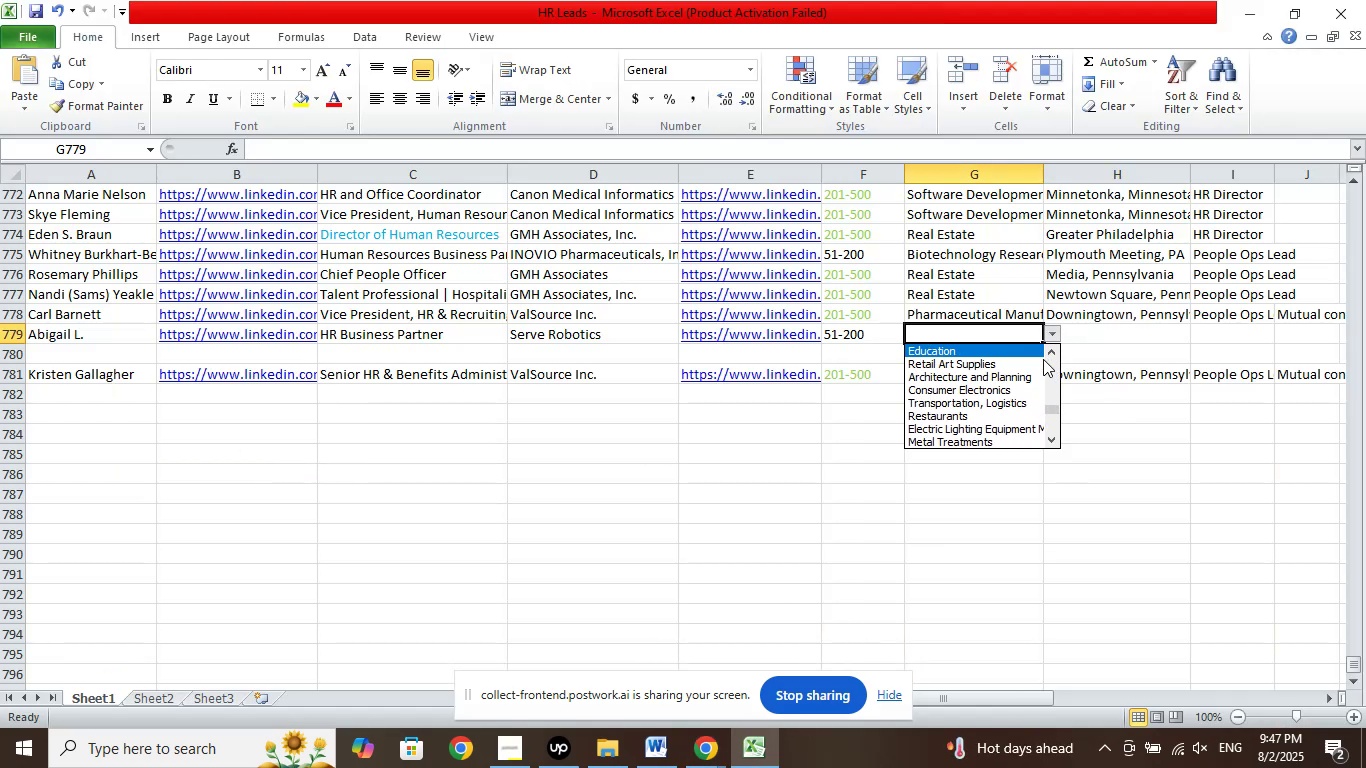 
key(ArrowUp)
 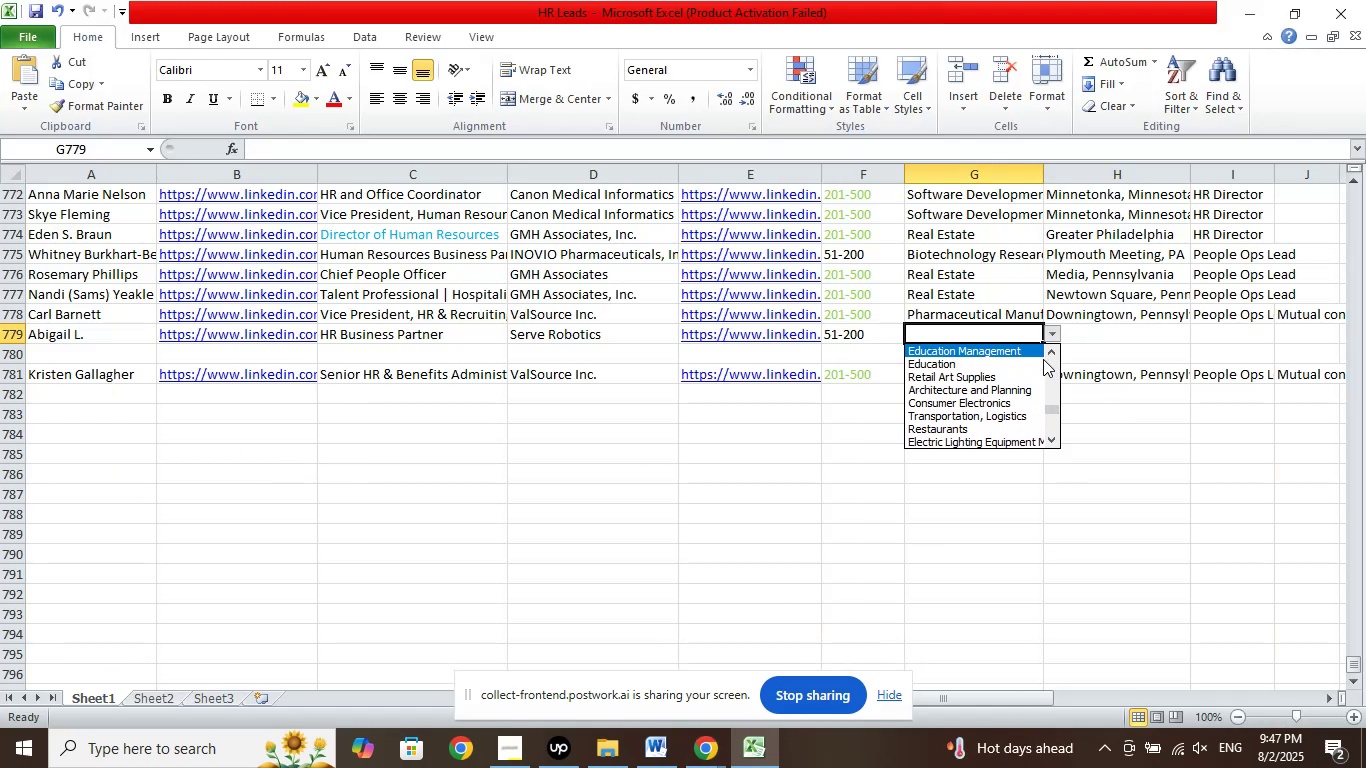 
key(ArrowUp)
 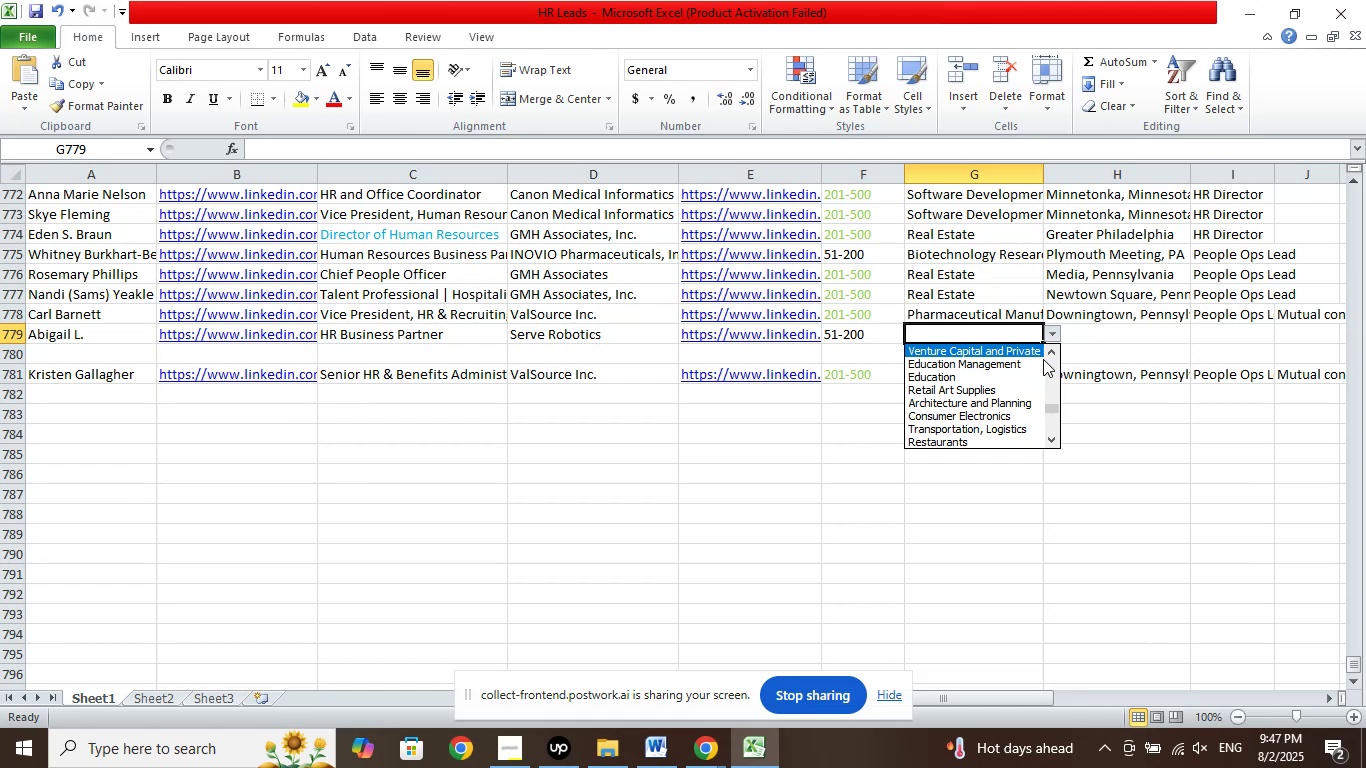 
key(ArrowUp)
 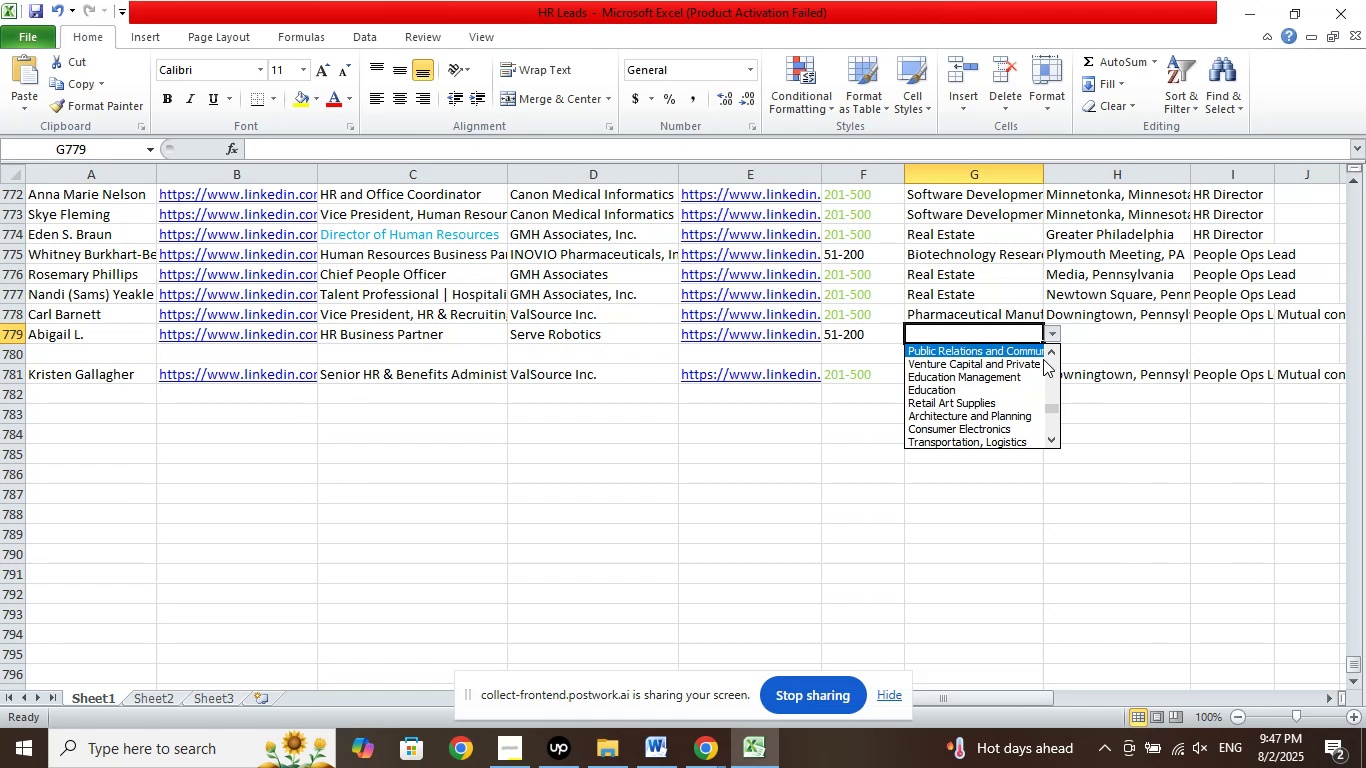 
key(ArrowUp)
 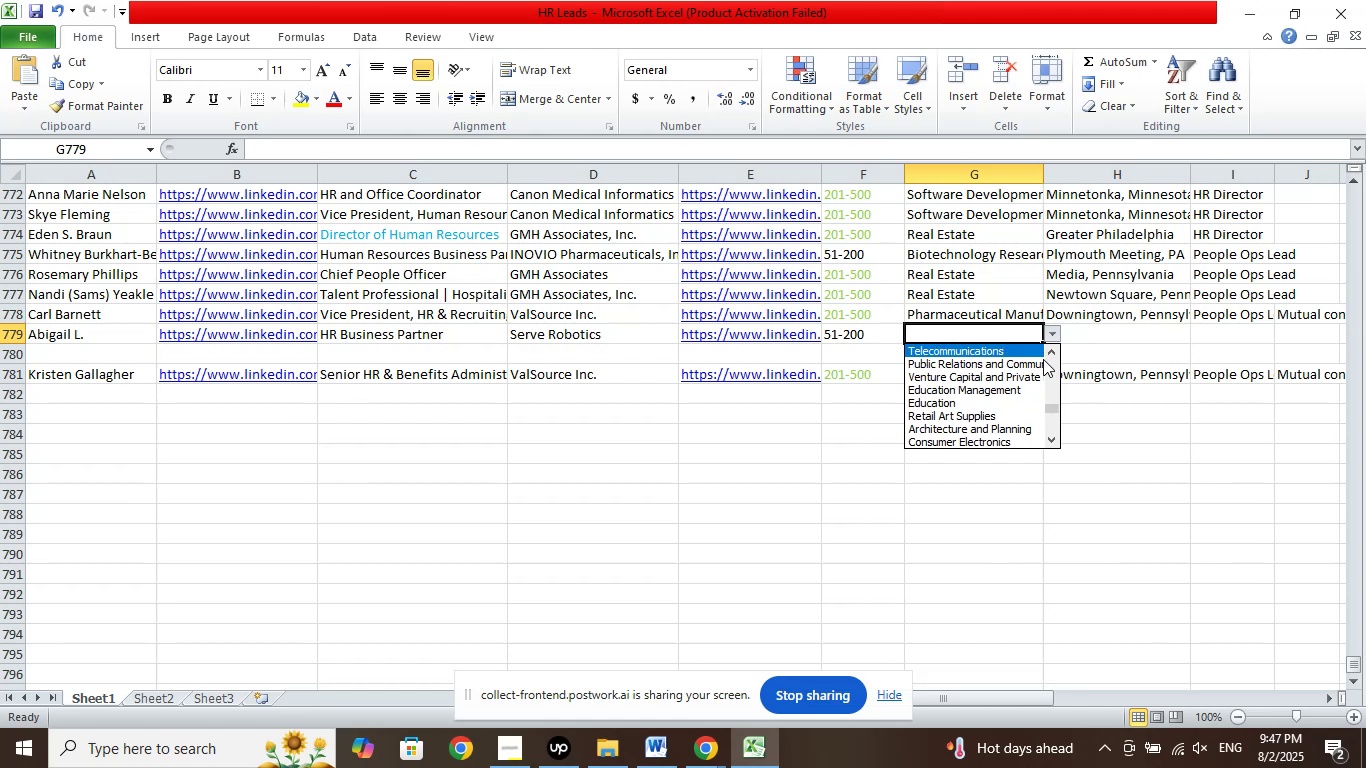 
key(ArrowUp)
 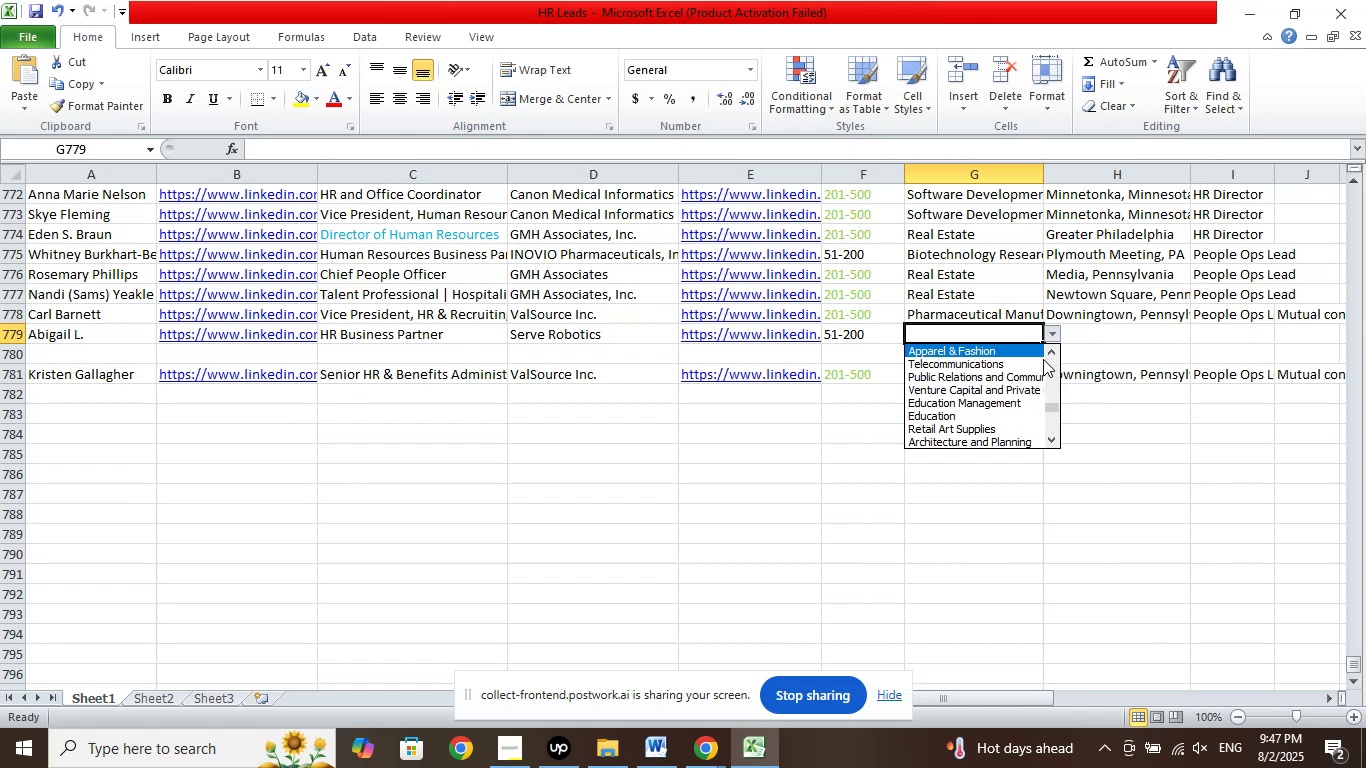 
key(ArrowUp)
 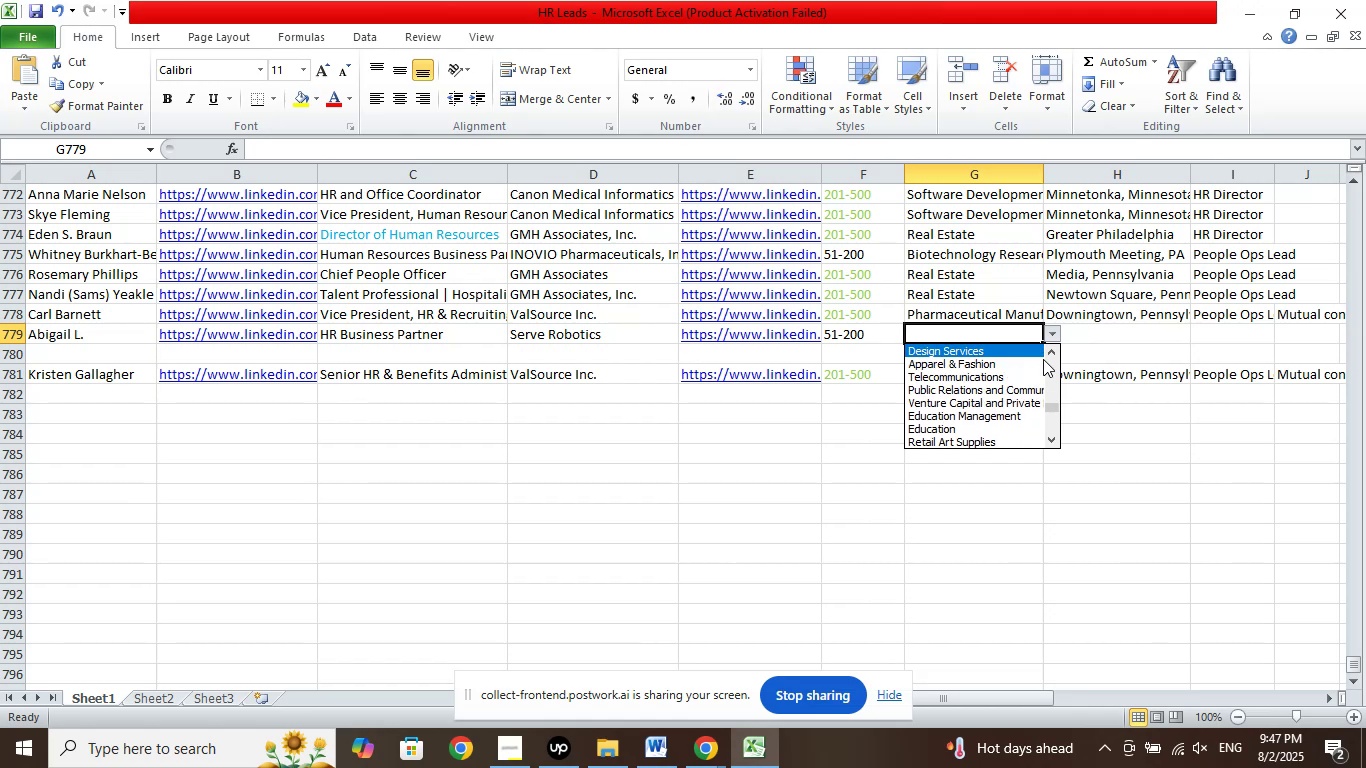 
key(ArrowUp)
 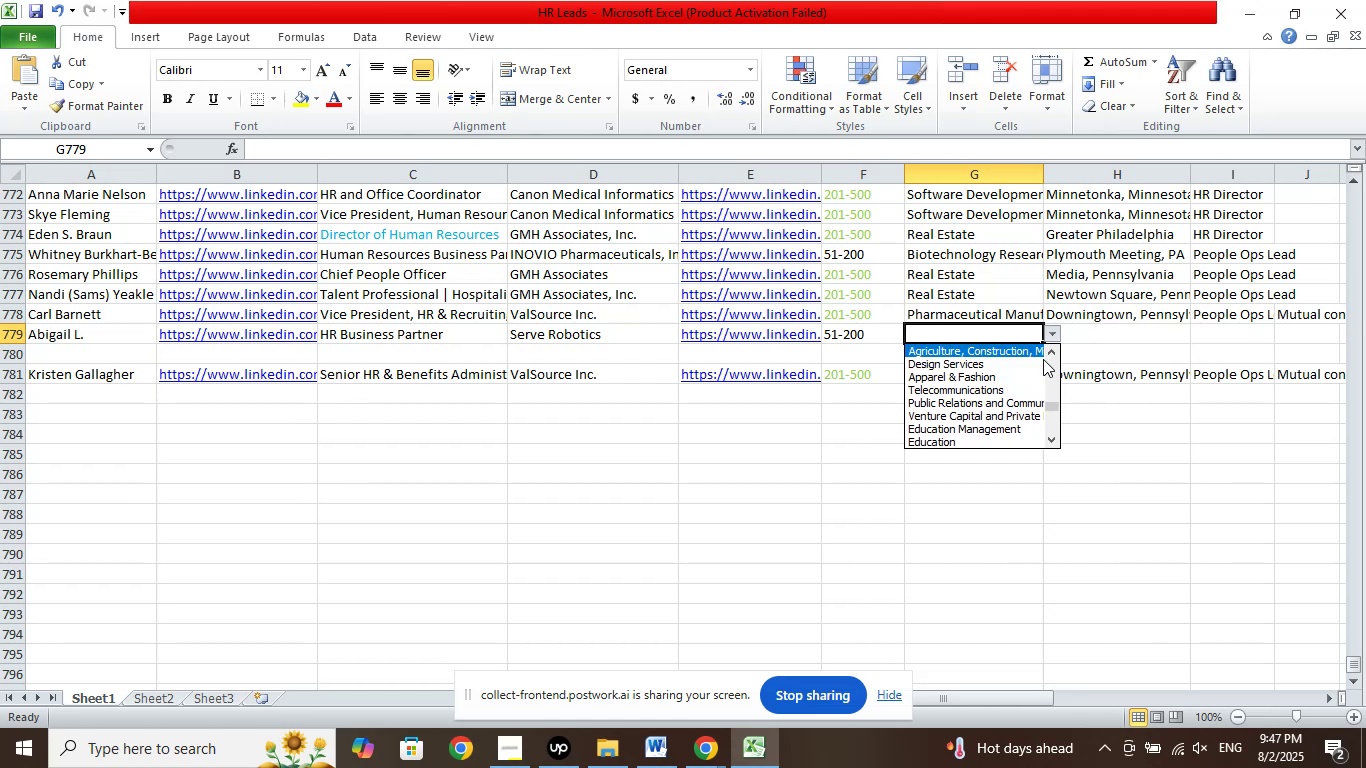 
key(ArrowUp)
 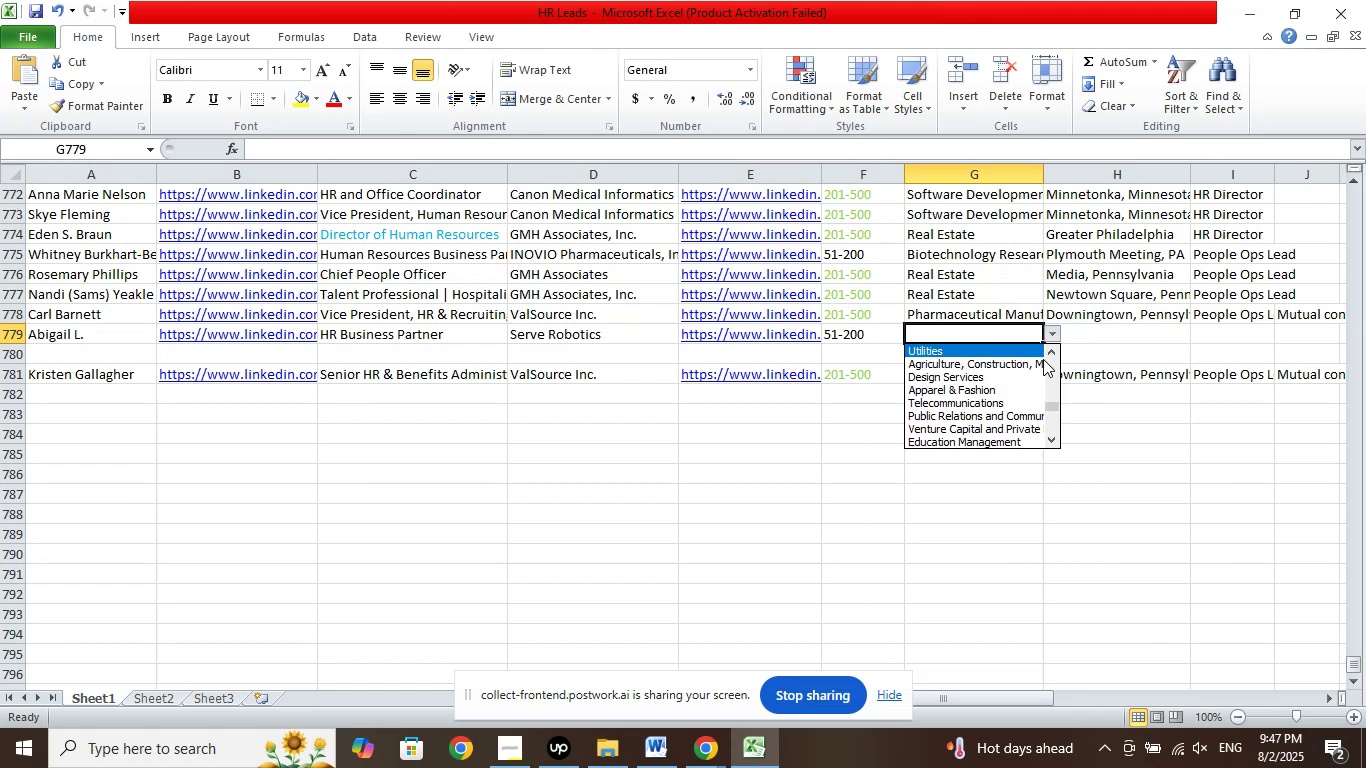 
key(ArrowUp)
 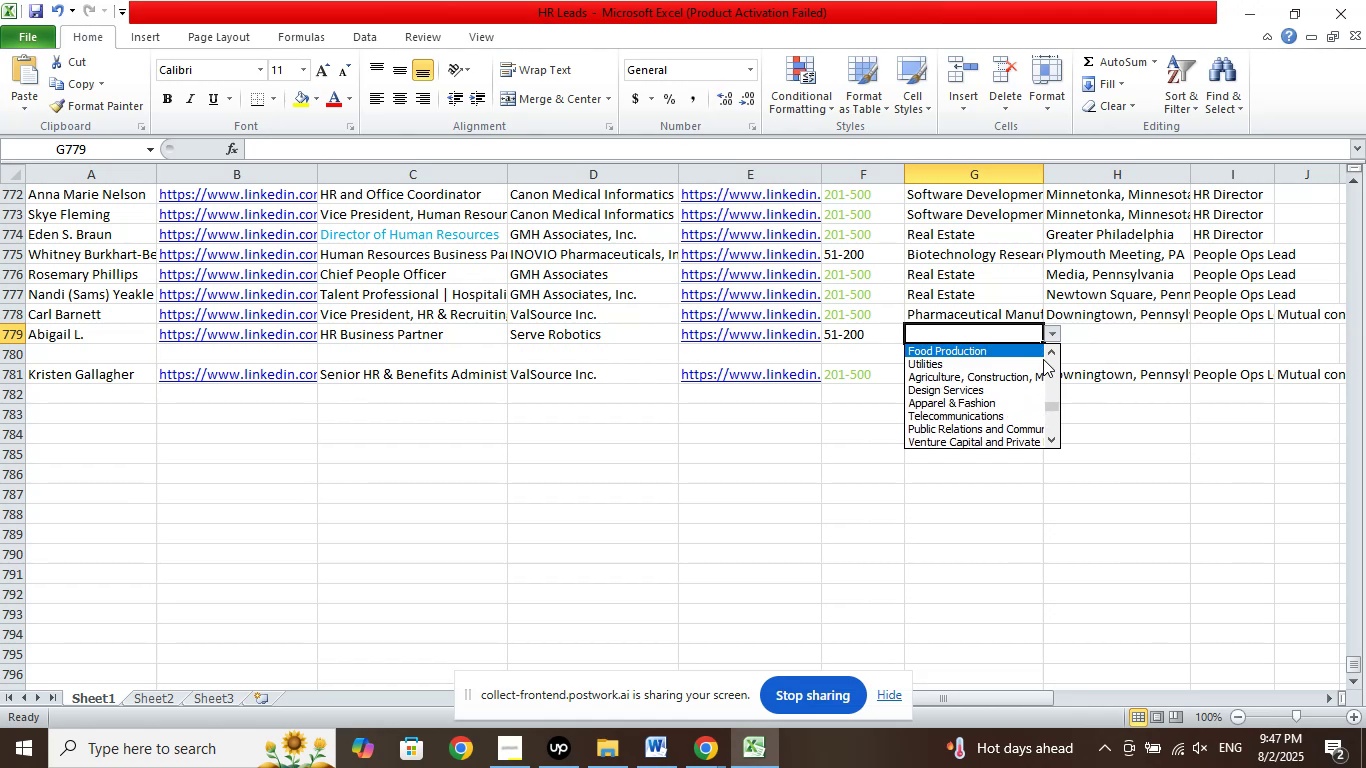 
key(ArrowUp)
 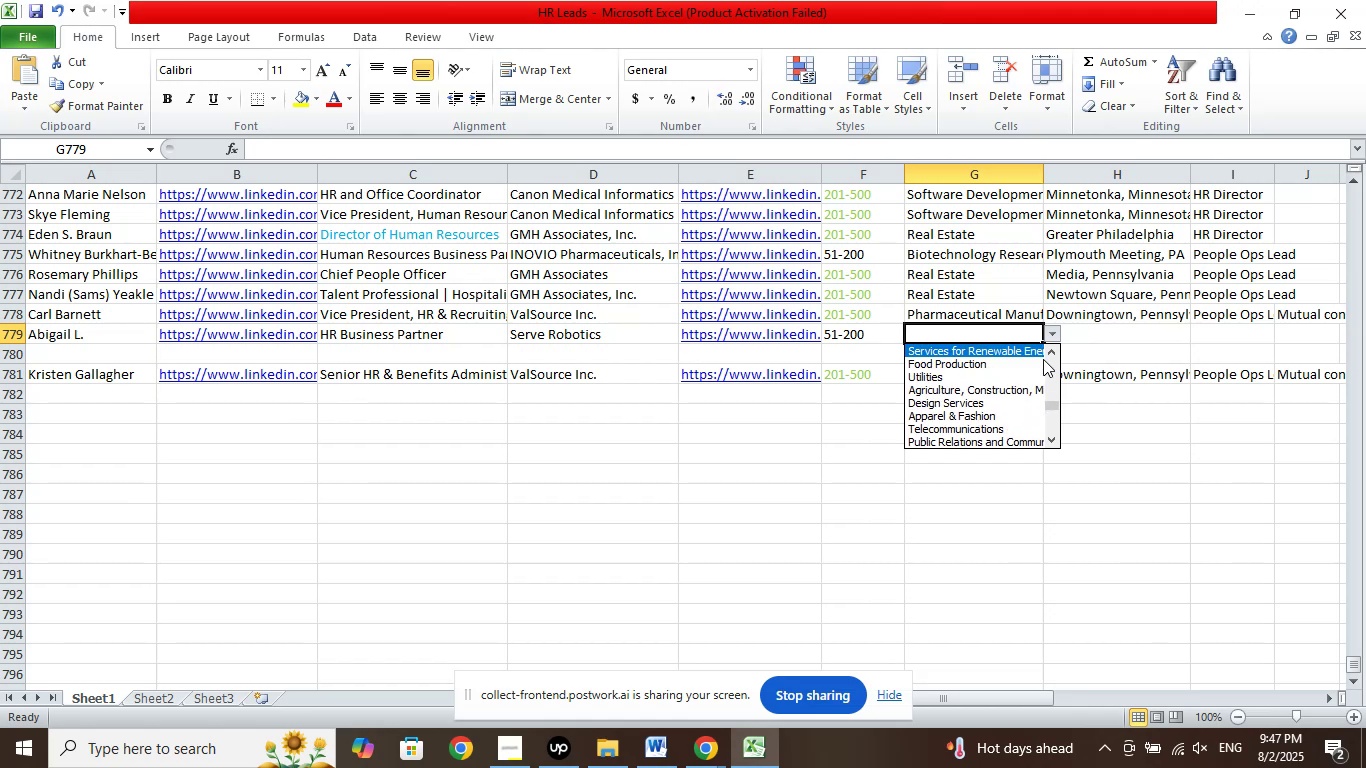 
key(ArrowUp)
 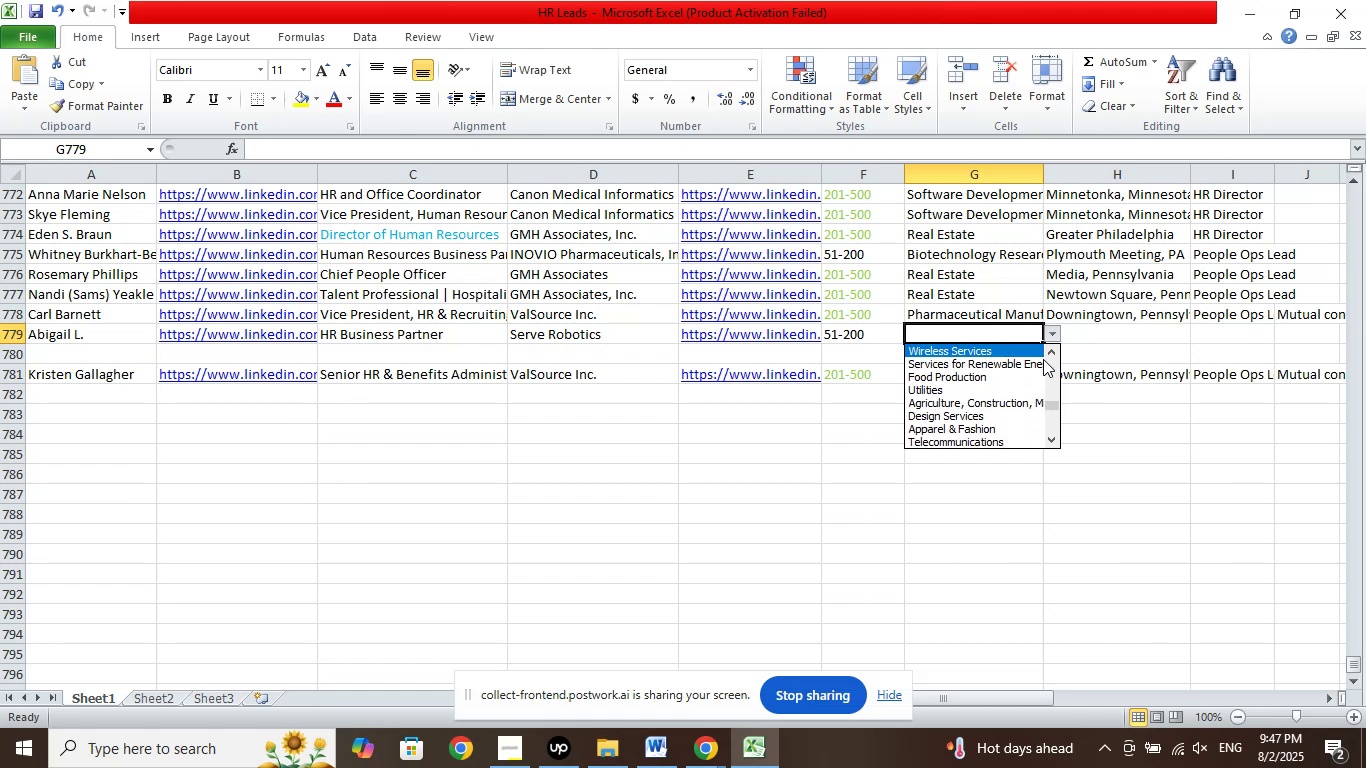 
key(ArrowUp)
 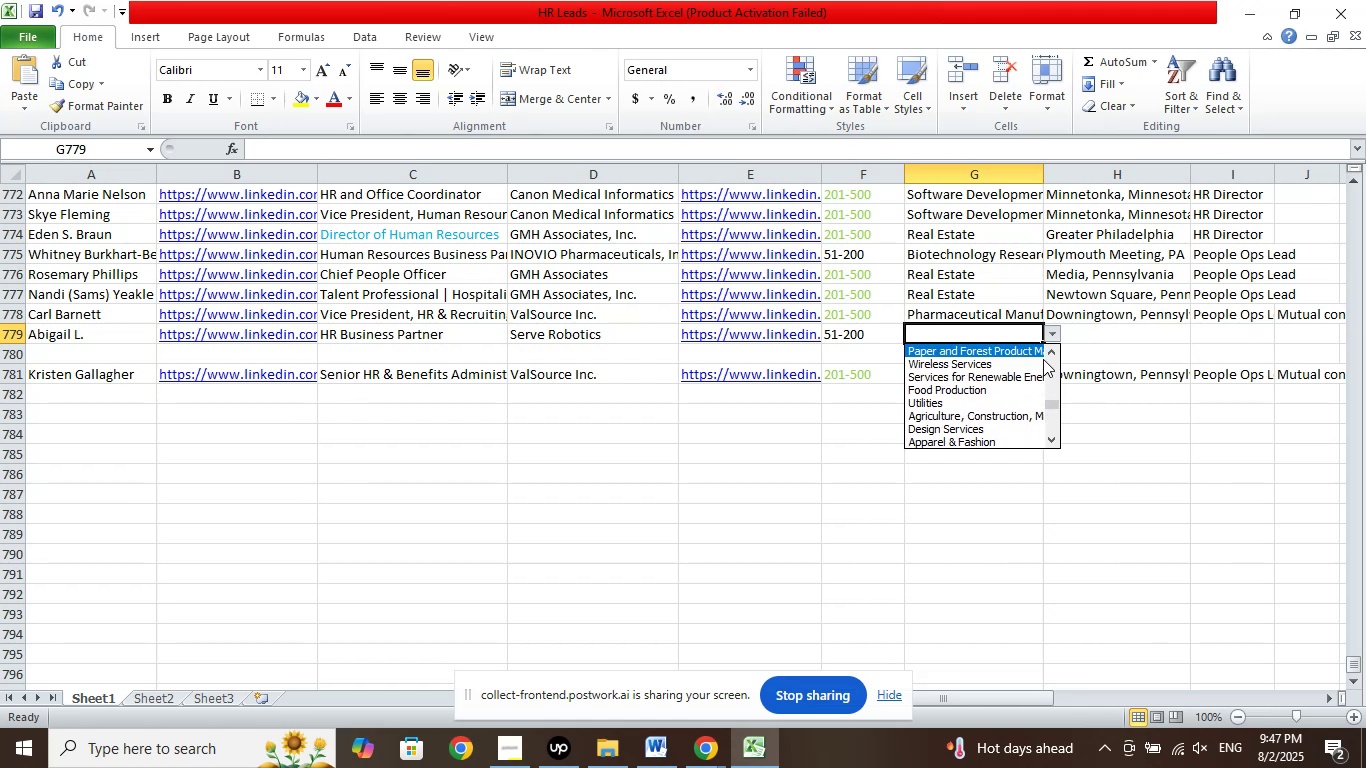 
key(ArrowUp)
 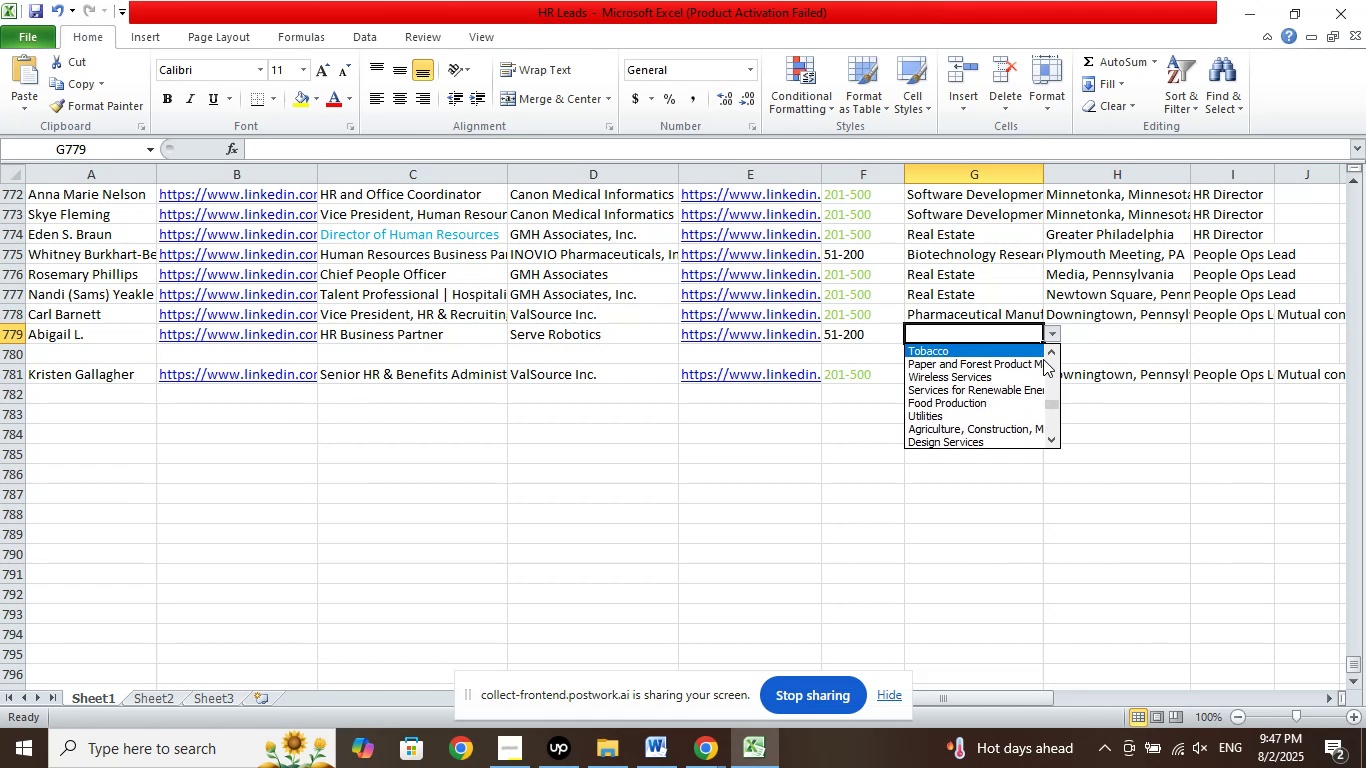 
key(ArrowUp)
 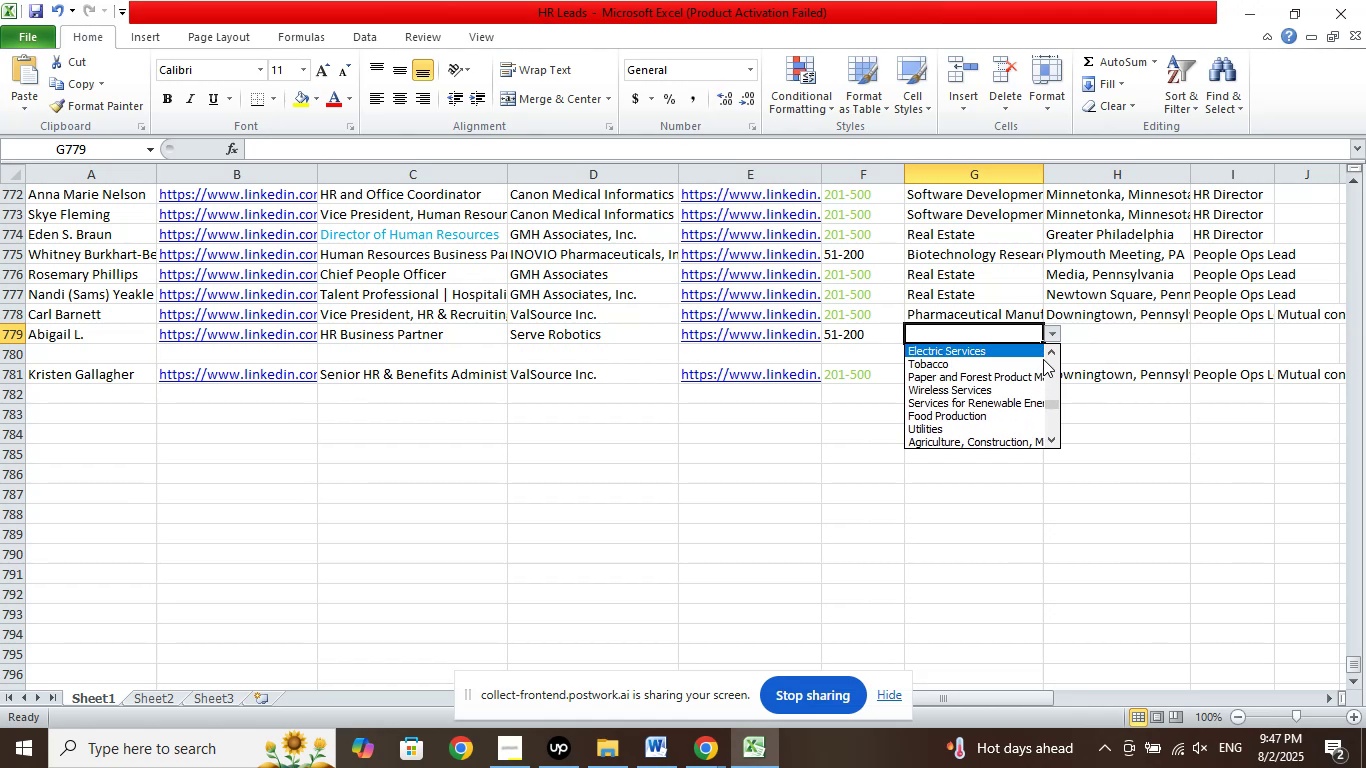 
key(ArrowUp)
 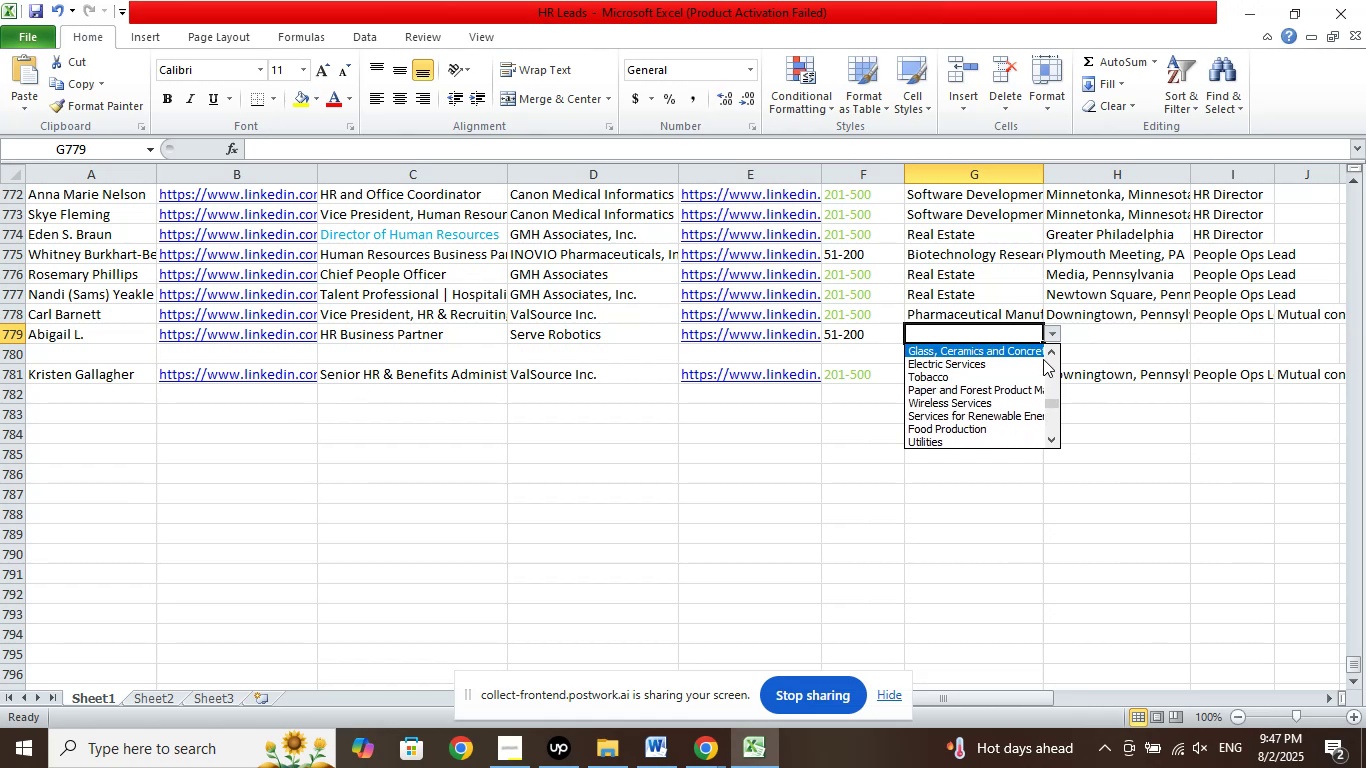 
key(ArrowUp)
 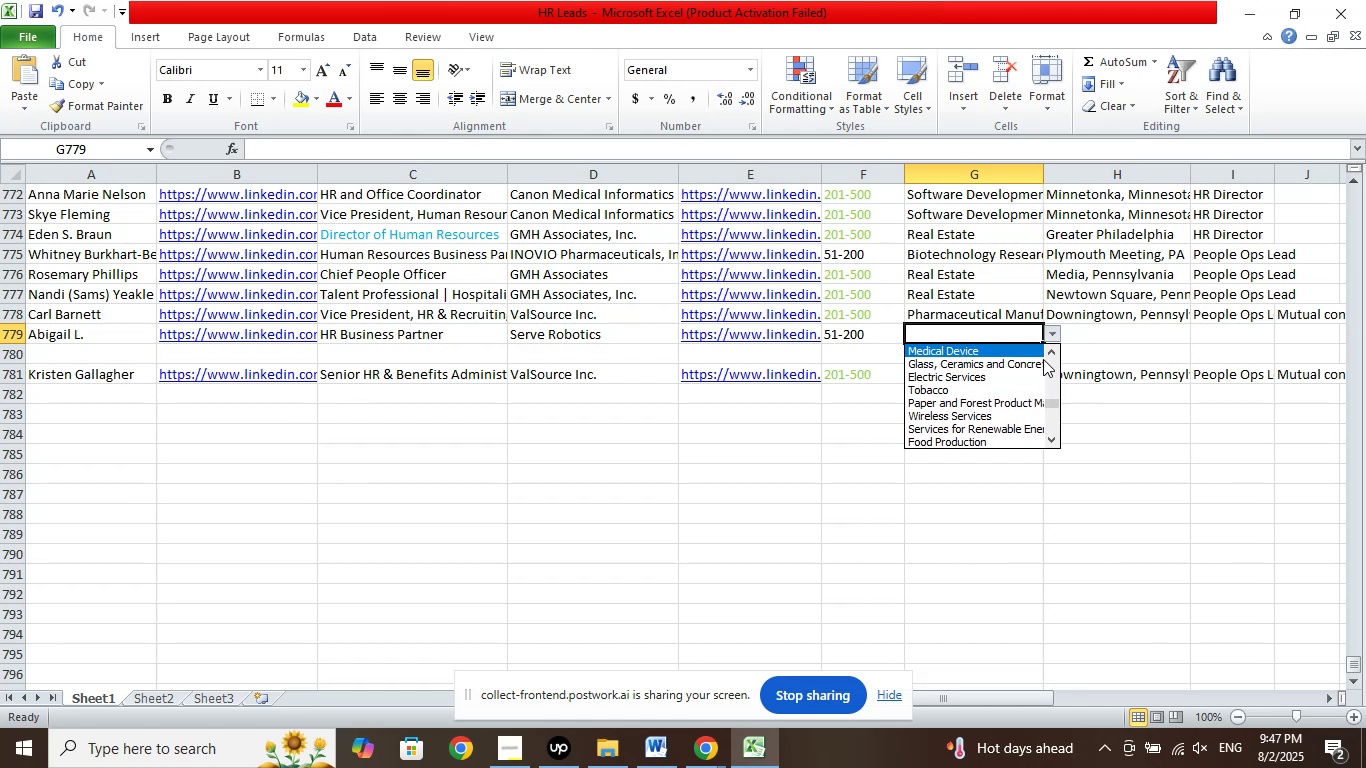 
key(ArrowUp)
 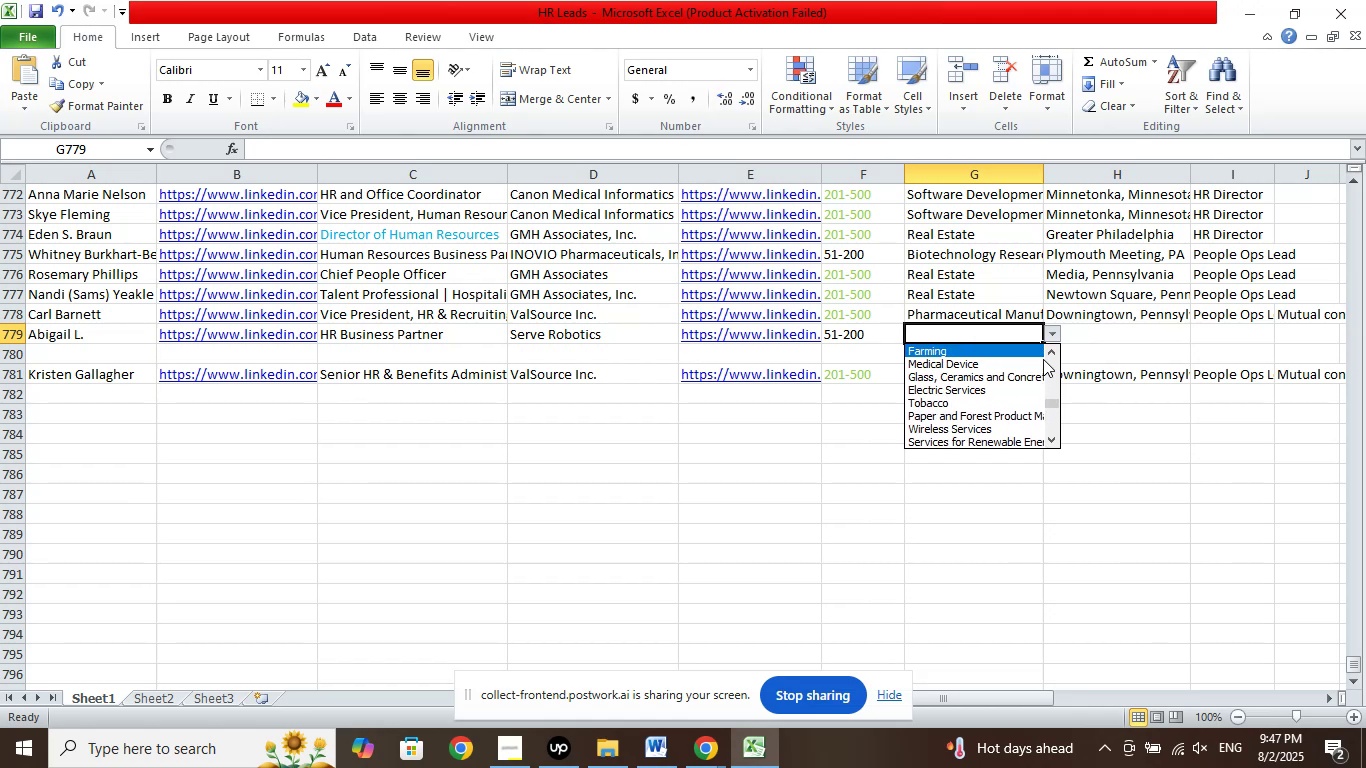 
key(ArrowUp)
 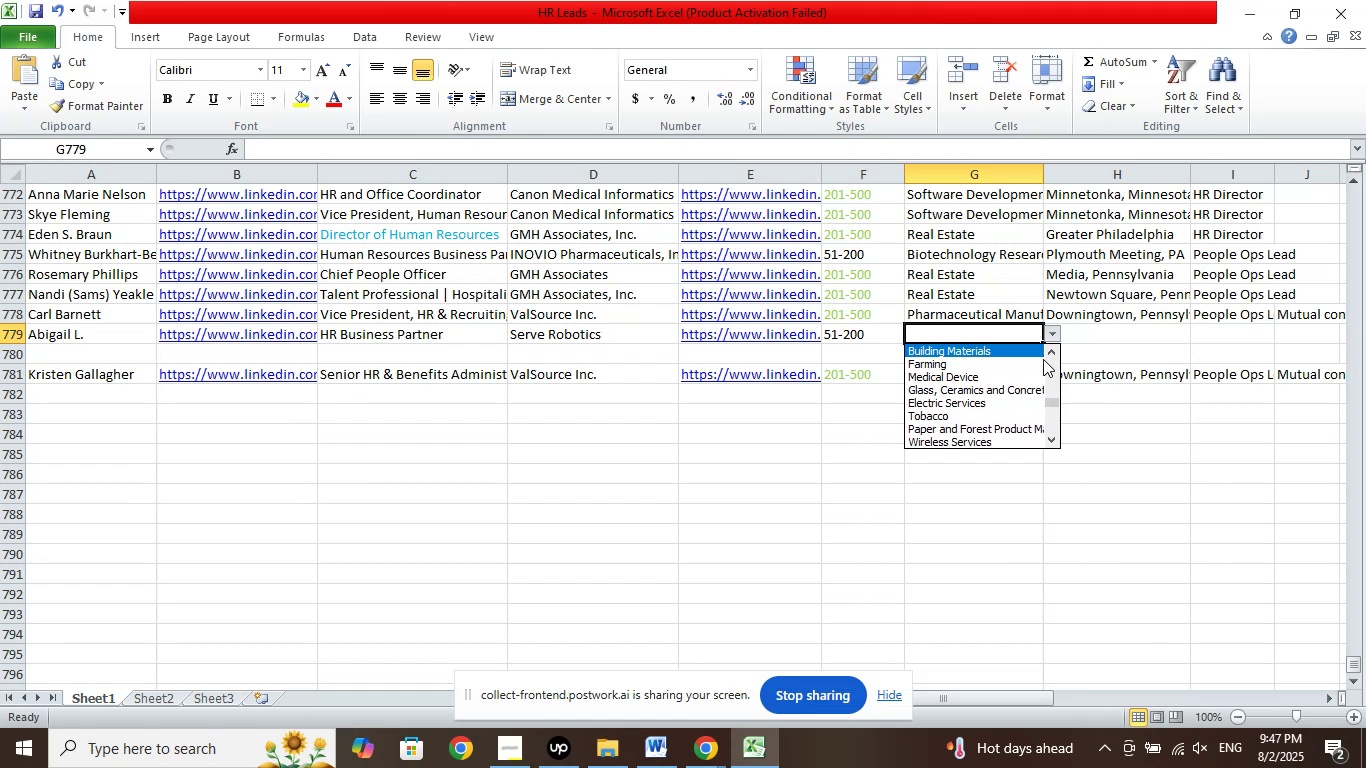 
key(ArrowUp)
 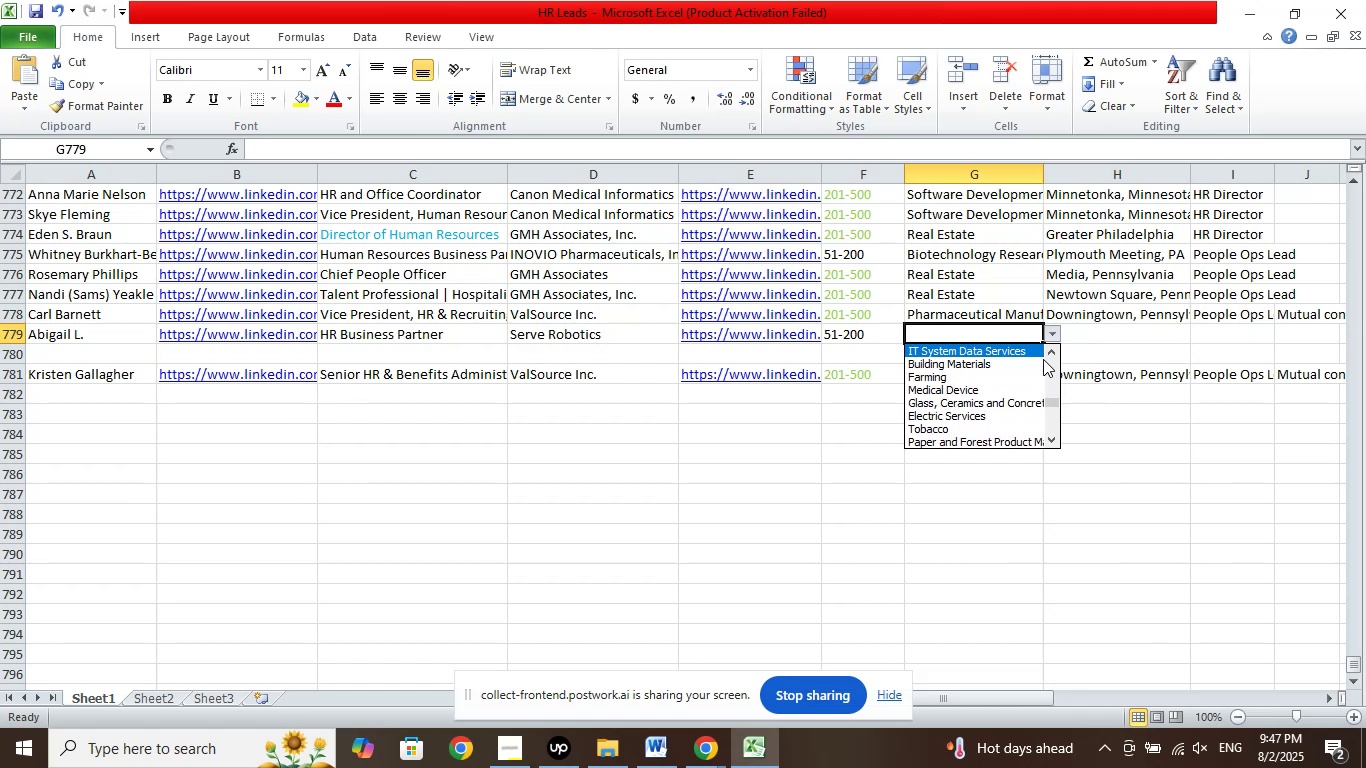 
key(ArrowUp)
 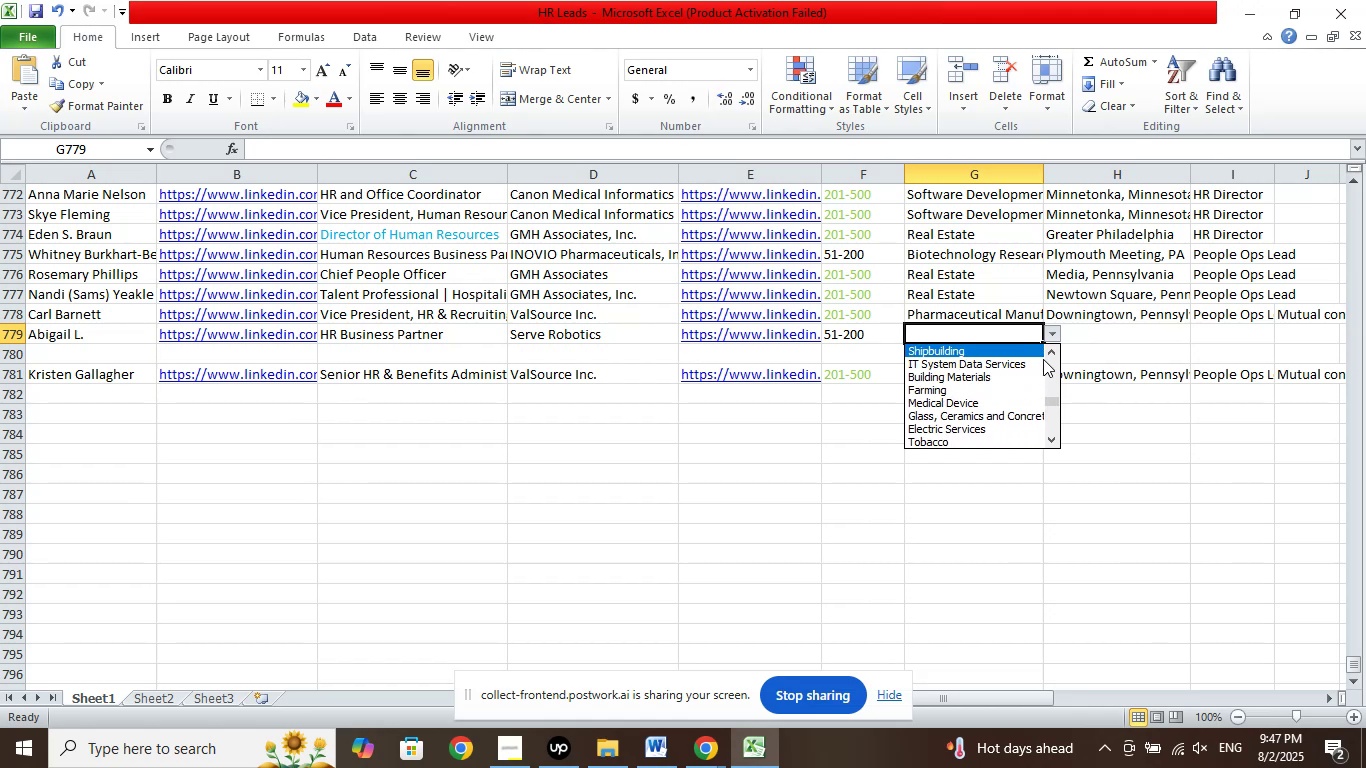 
key(ArrowUp)
 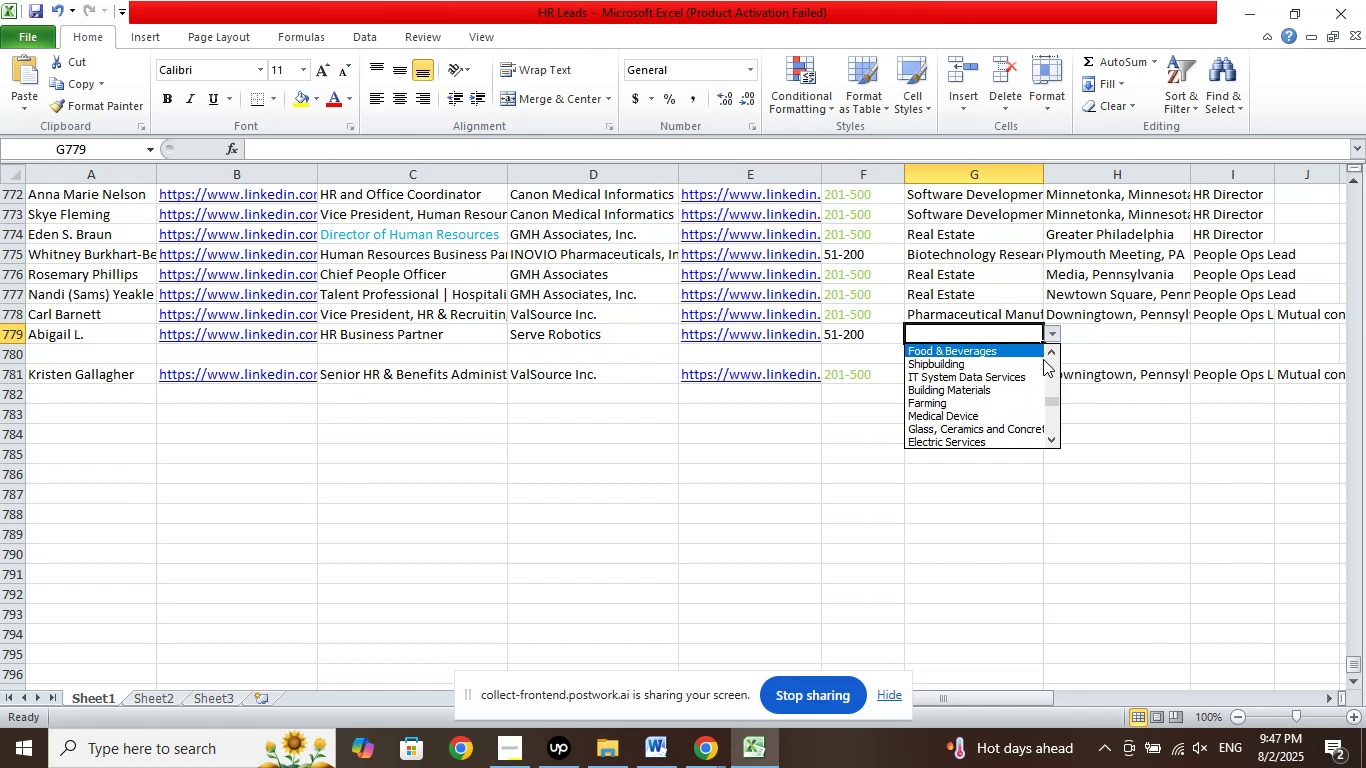 
key(ArrowUp)
 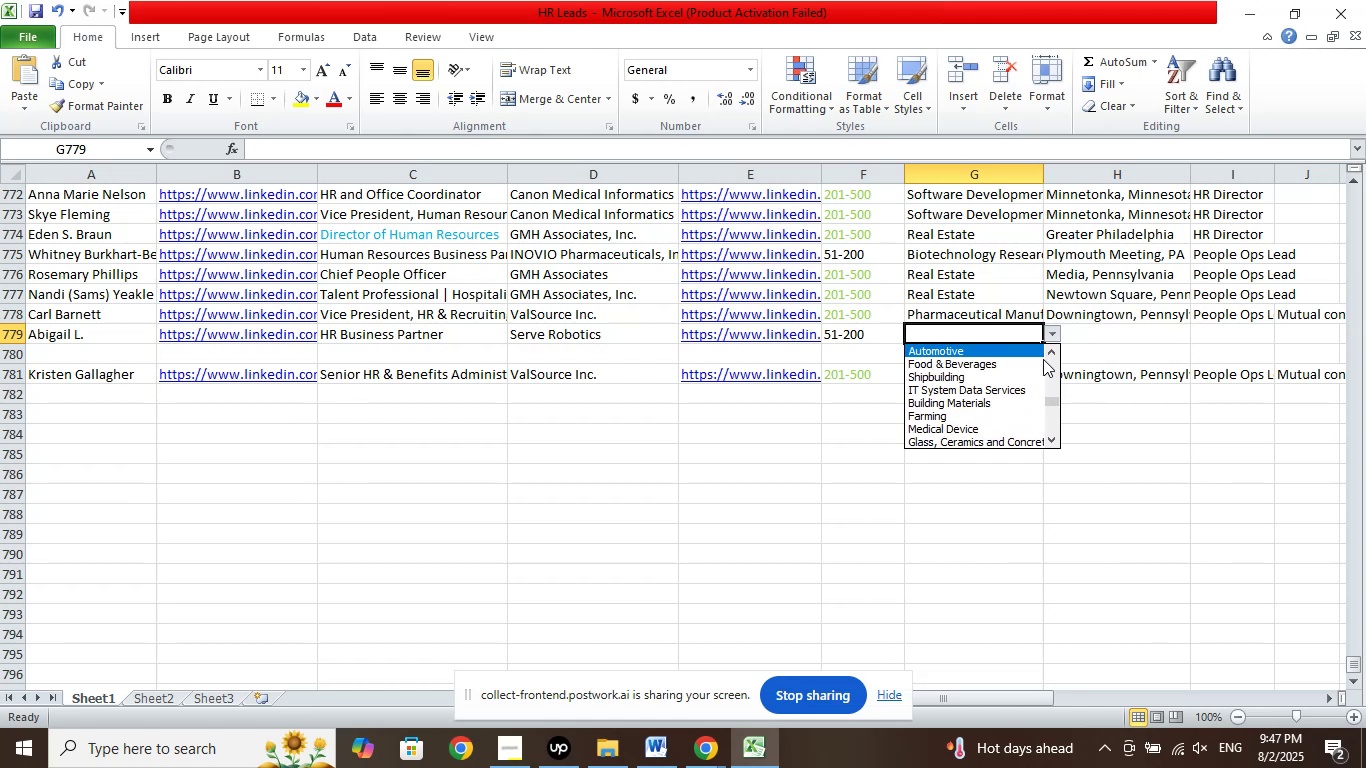 
key(ArrowUp)
 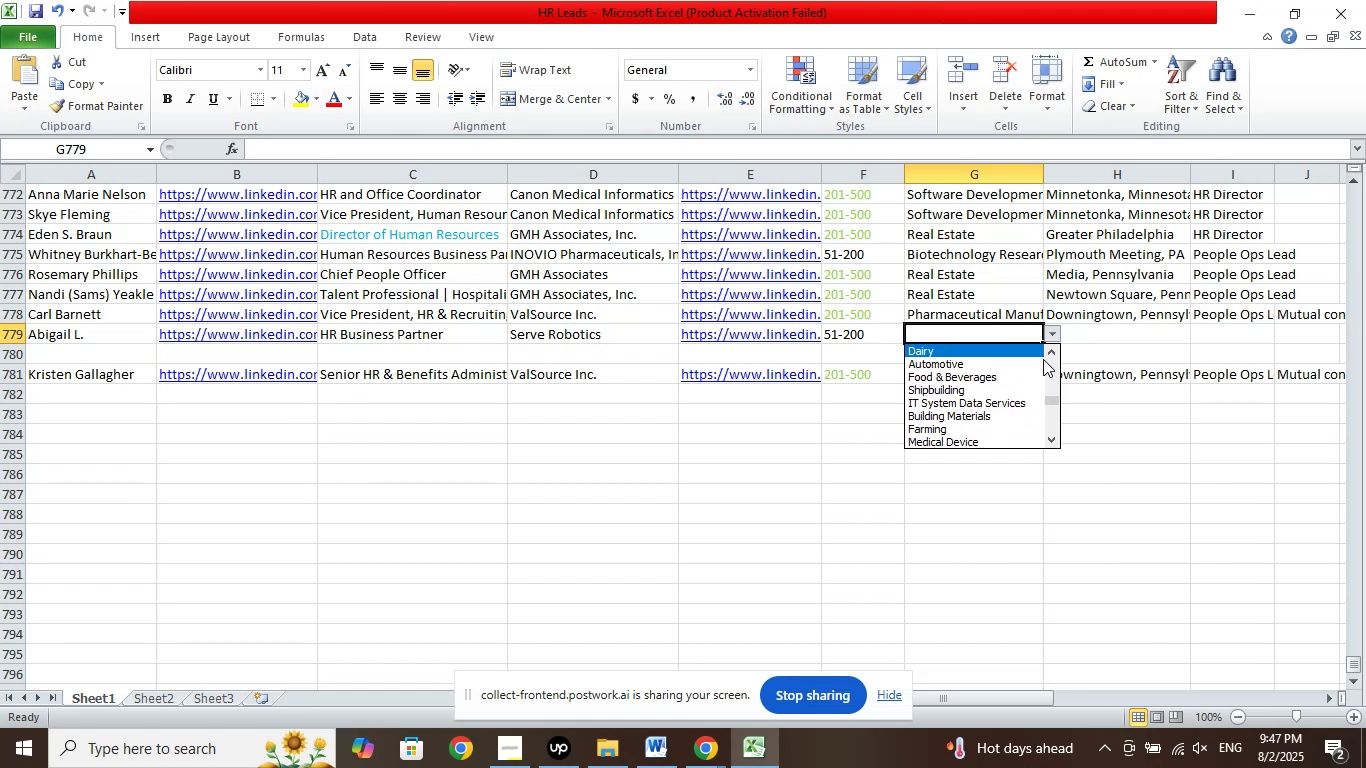 
key(ArrowUp)
 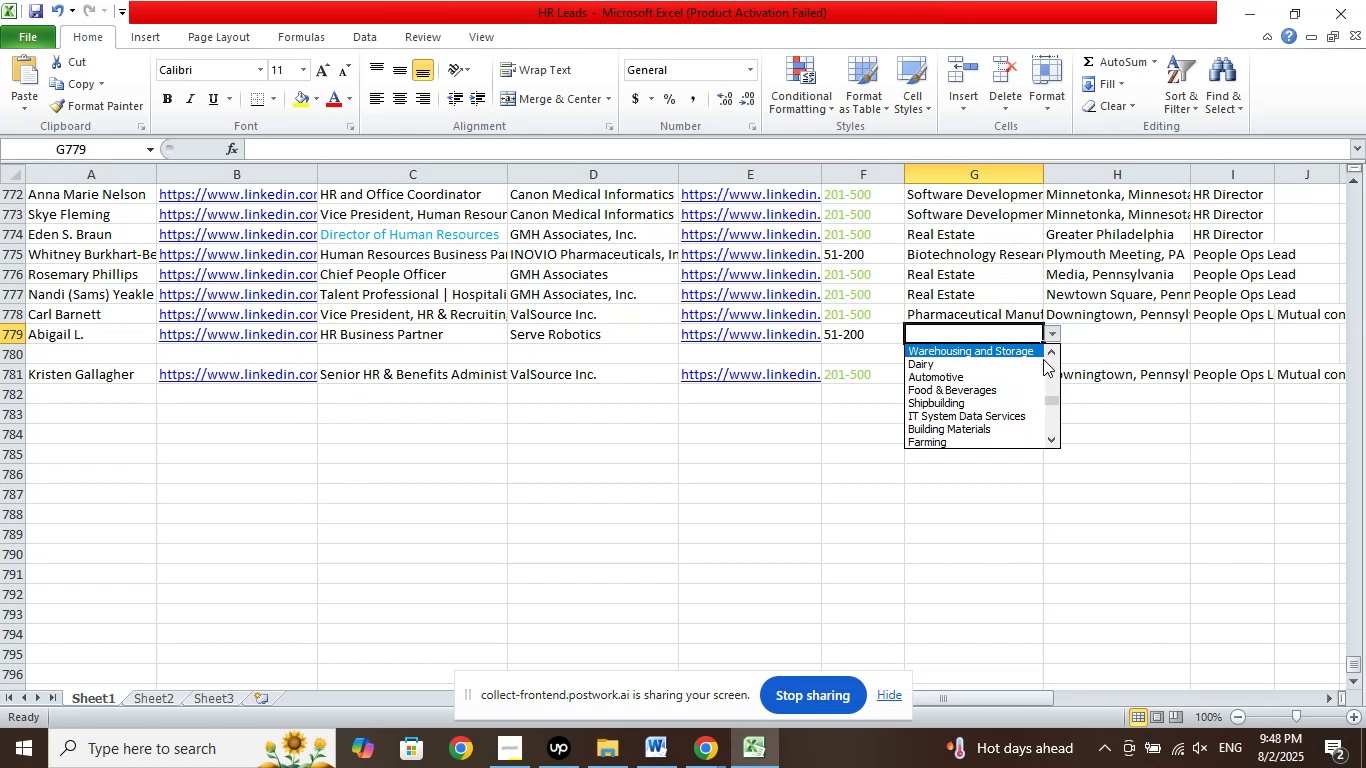 
key(ArrowUp)
 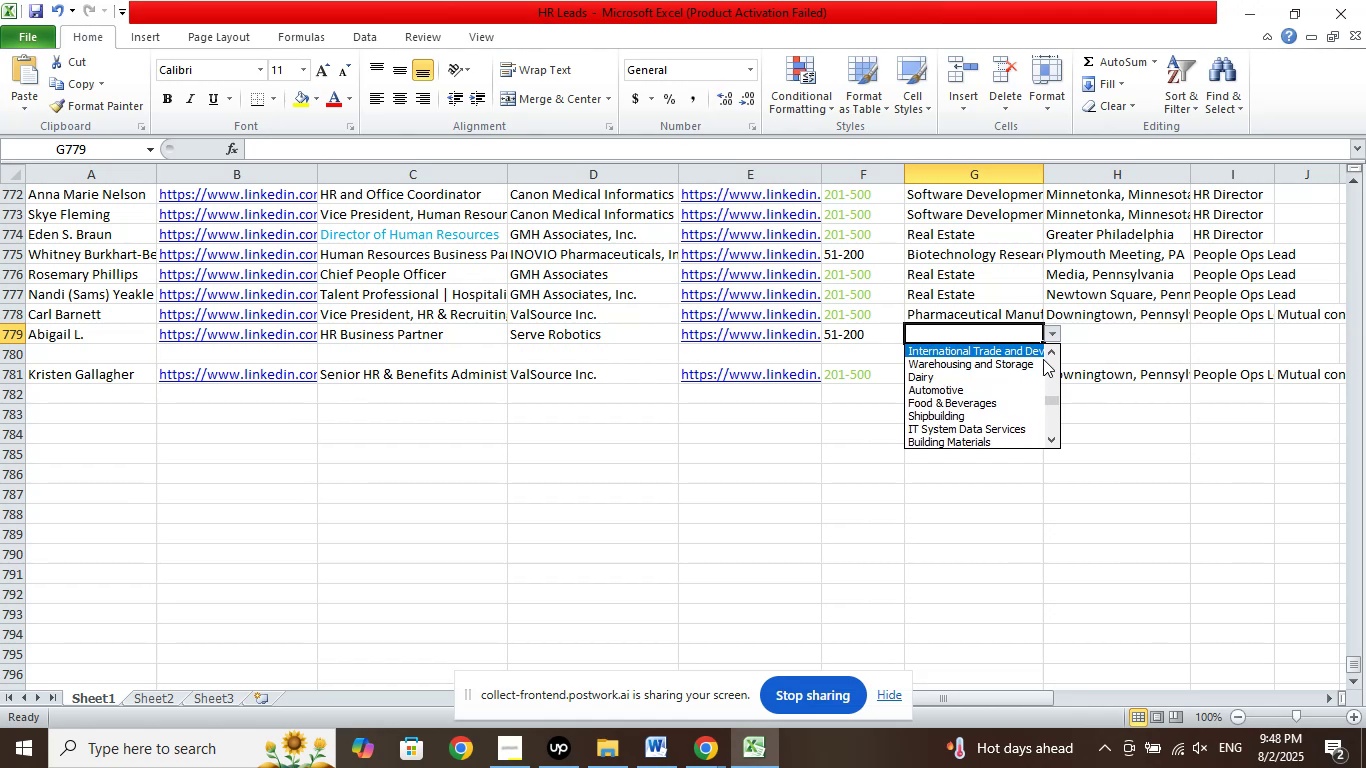 
key(ArrowUp)
 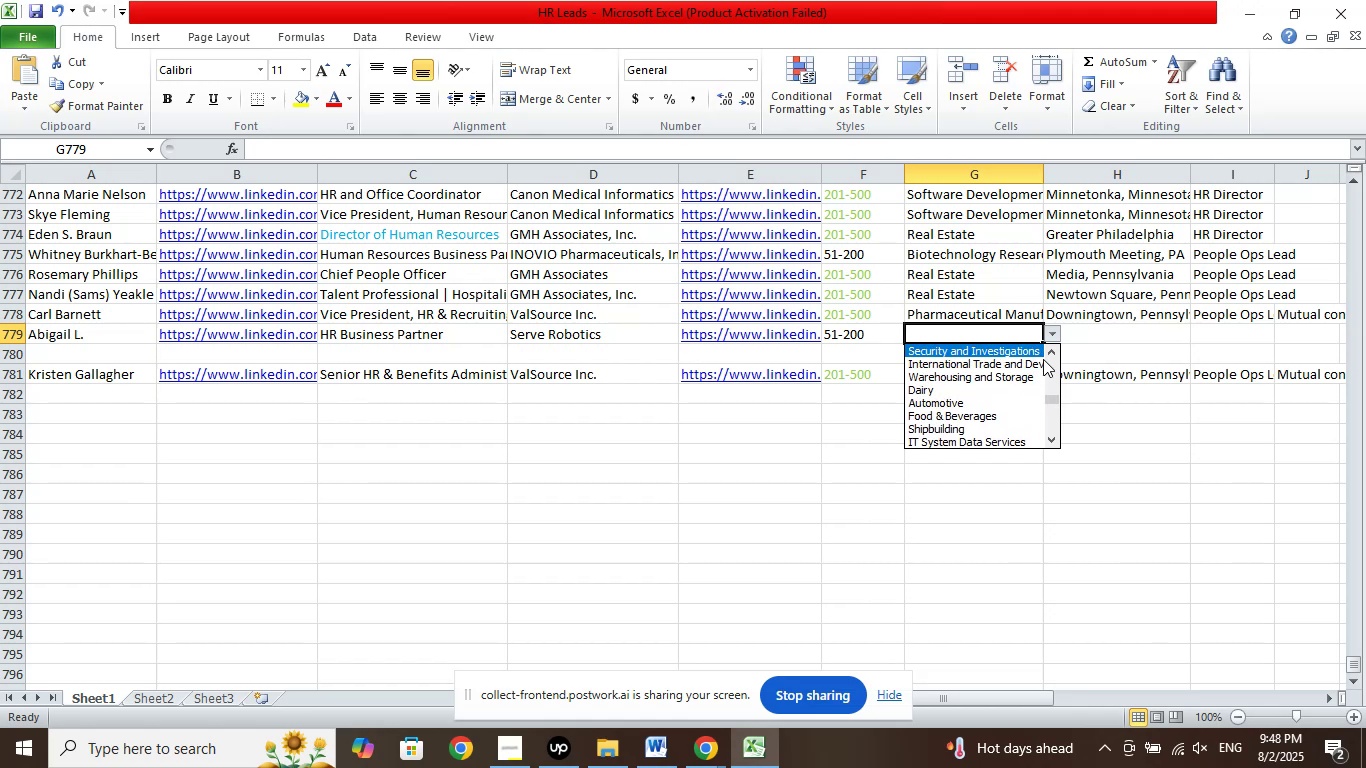 
key(ArrowUp)
 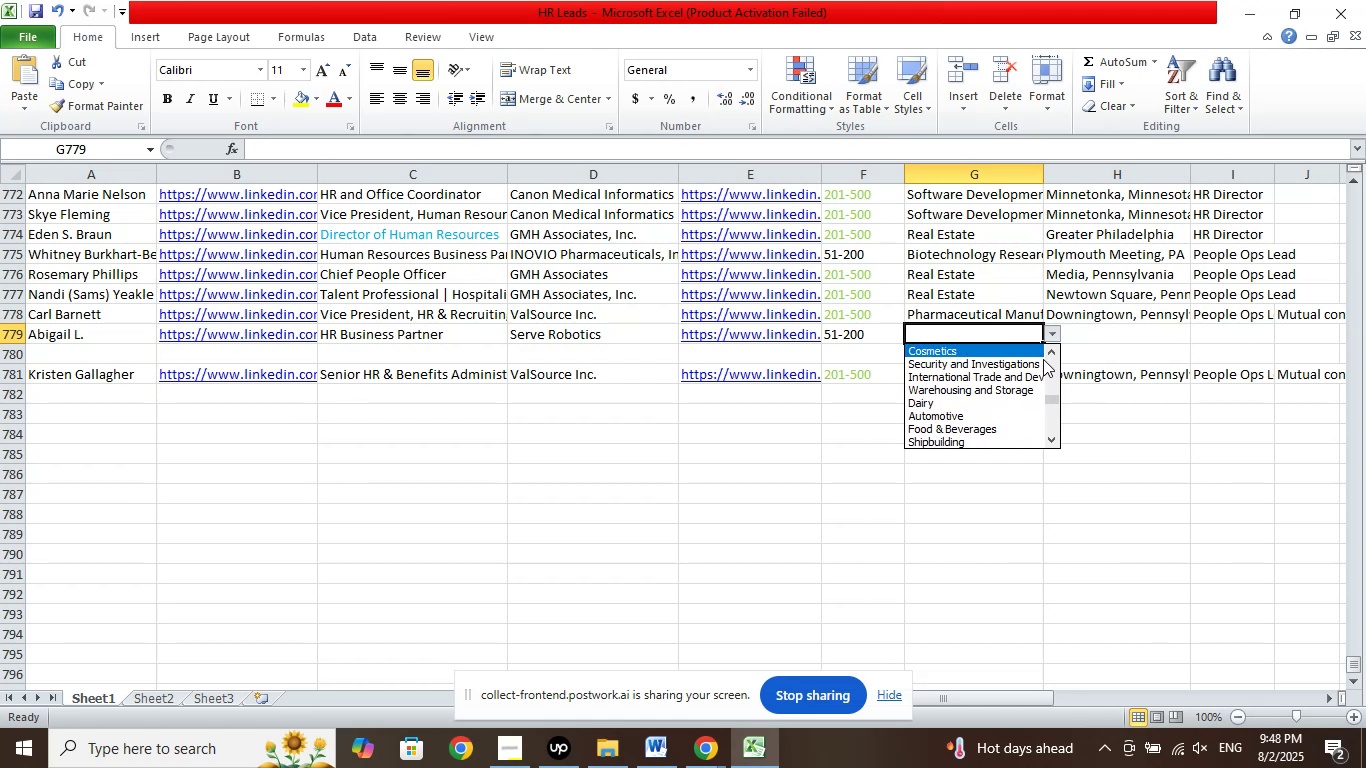 
key(ArrowUp)
 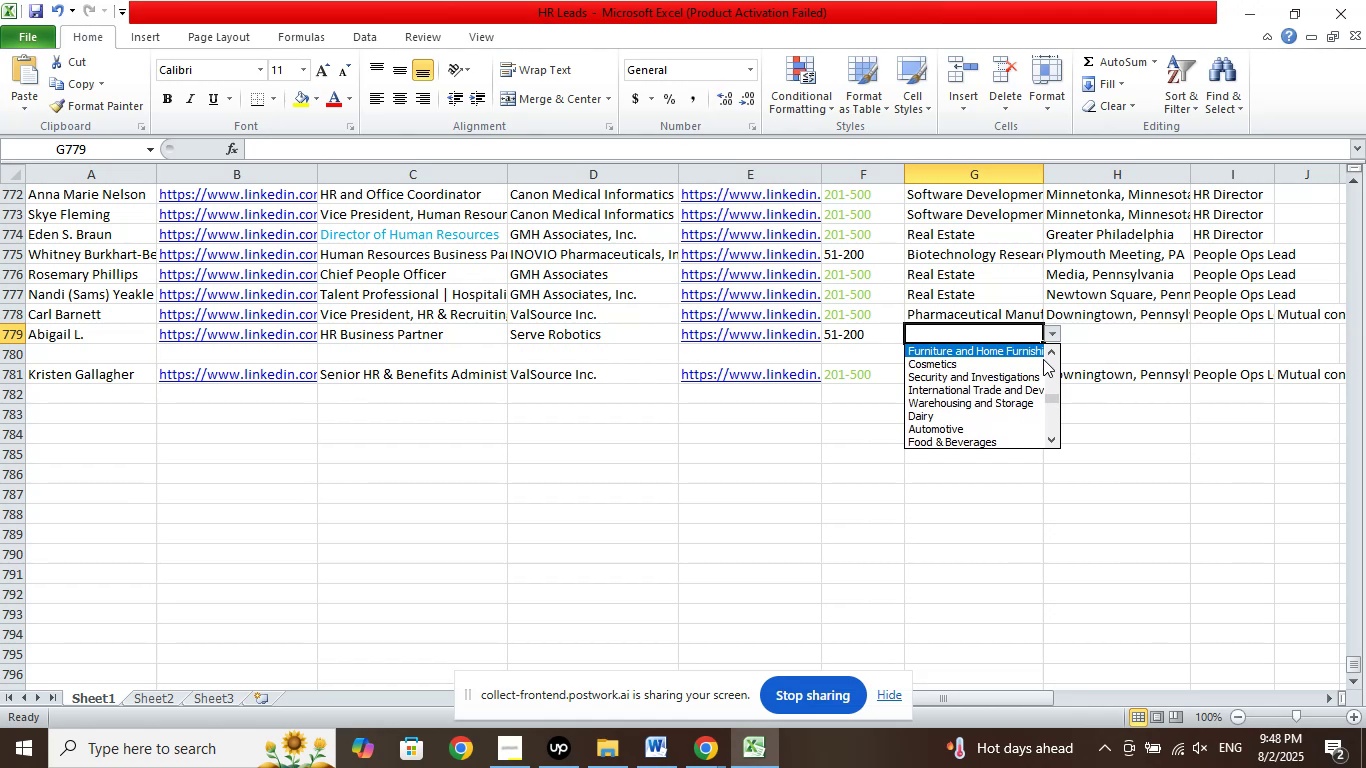 
key(ArrowUp)
 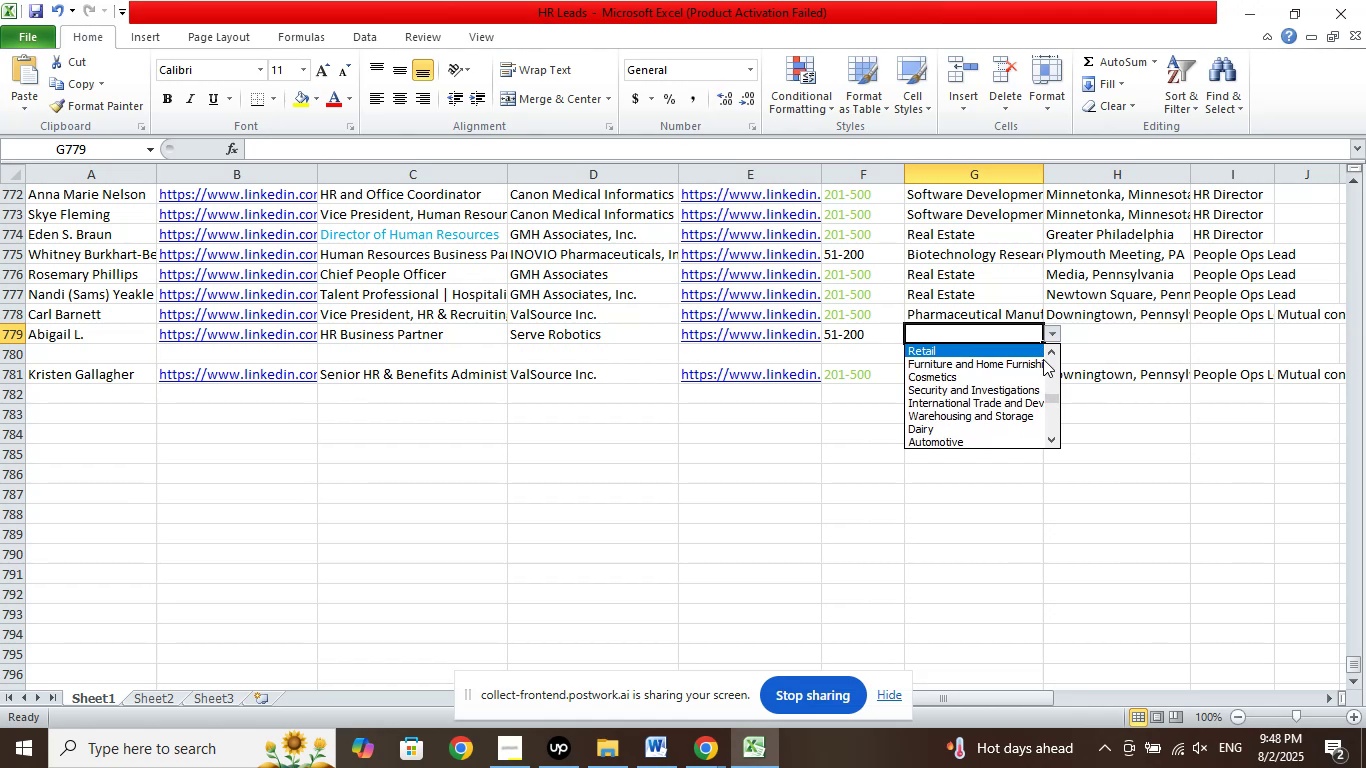 
key(ArrowUp)
 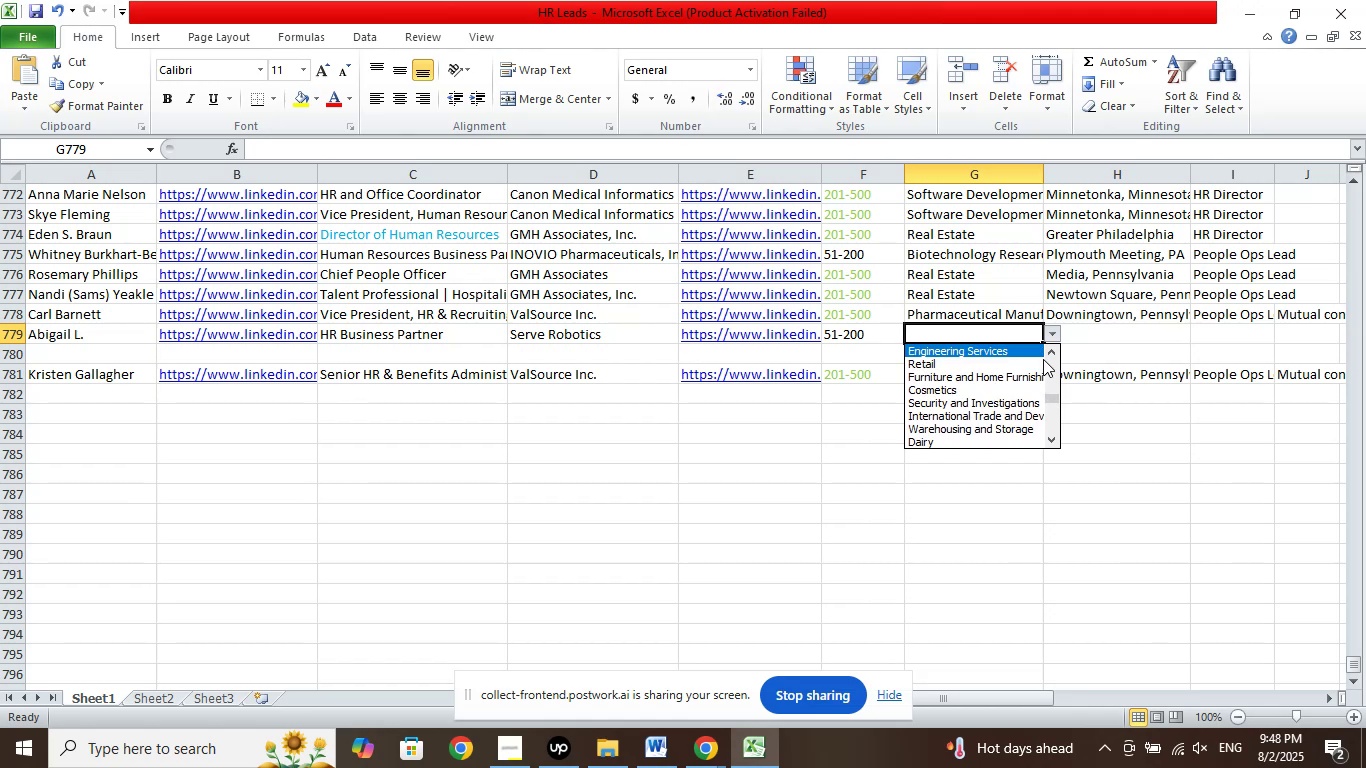 
key(ArrowUp)
 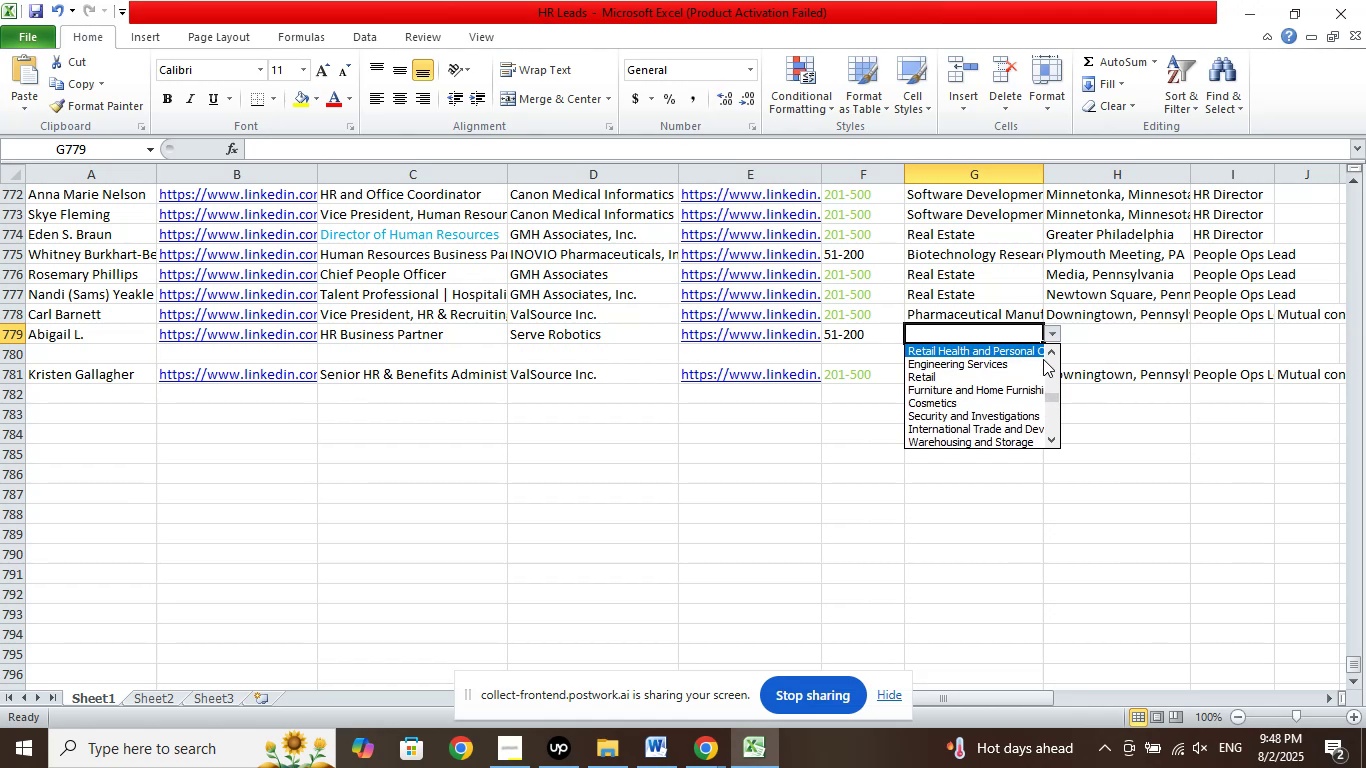 
key(ArrowUp)
 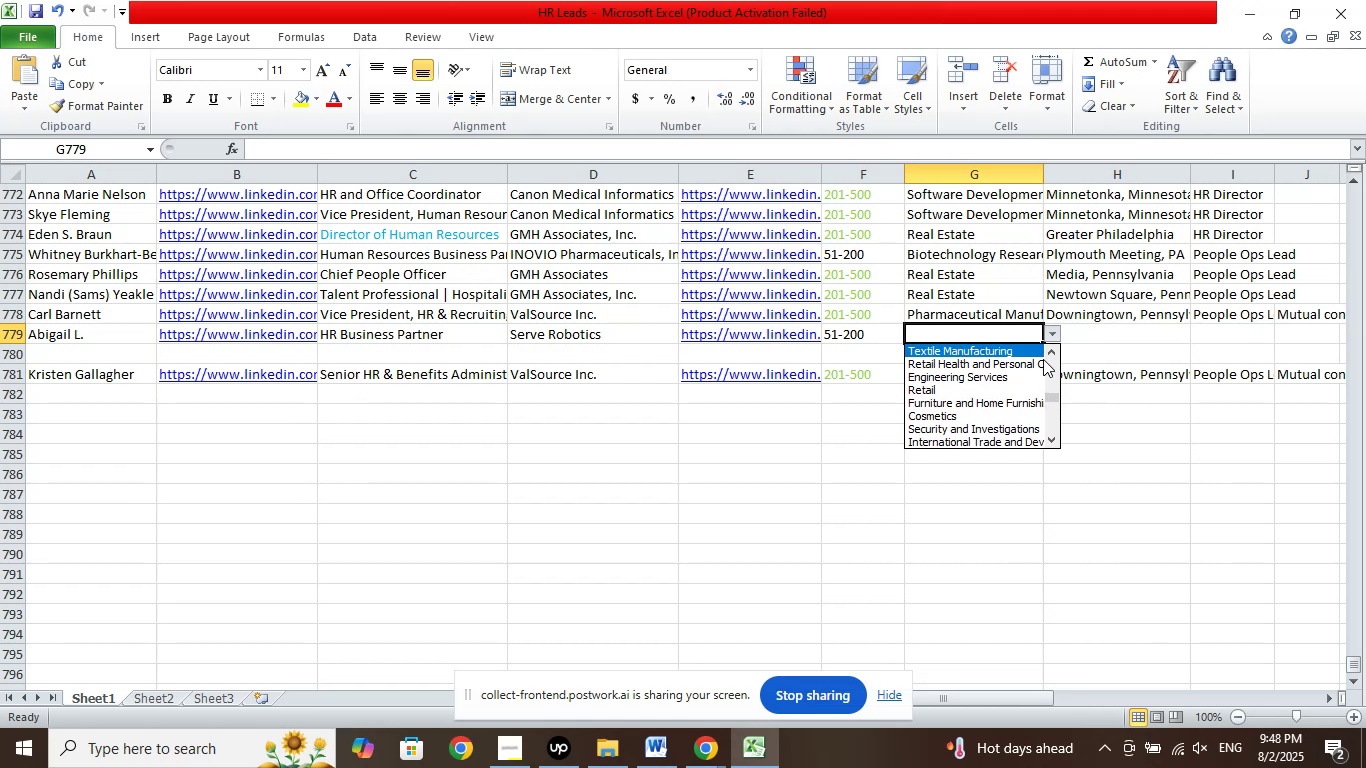 
key(ArrowUp)
 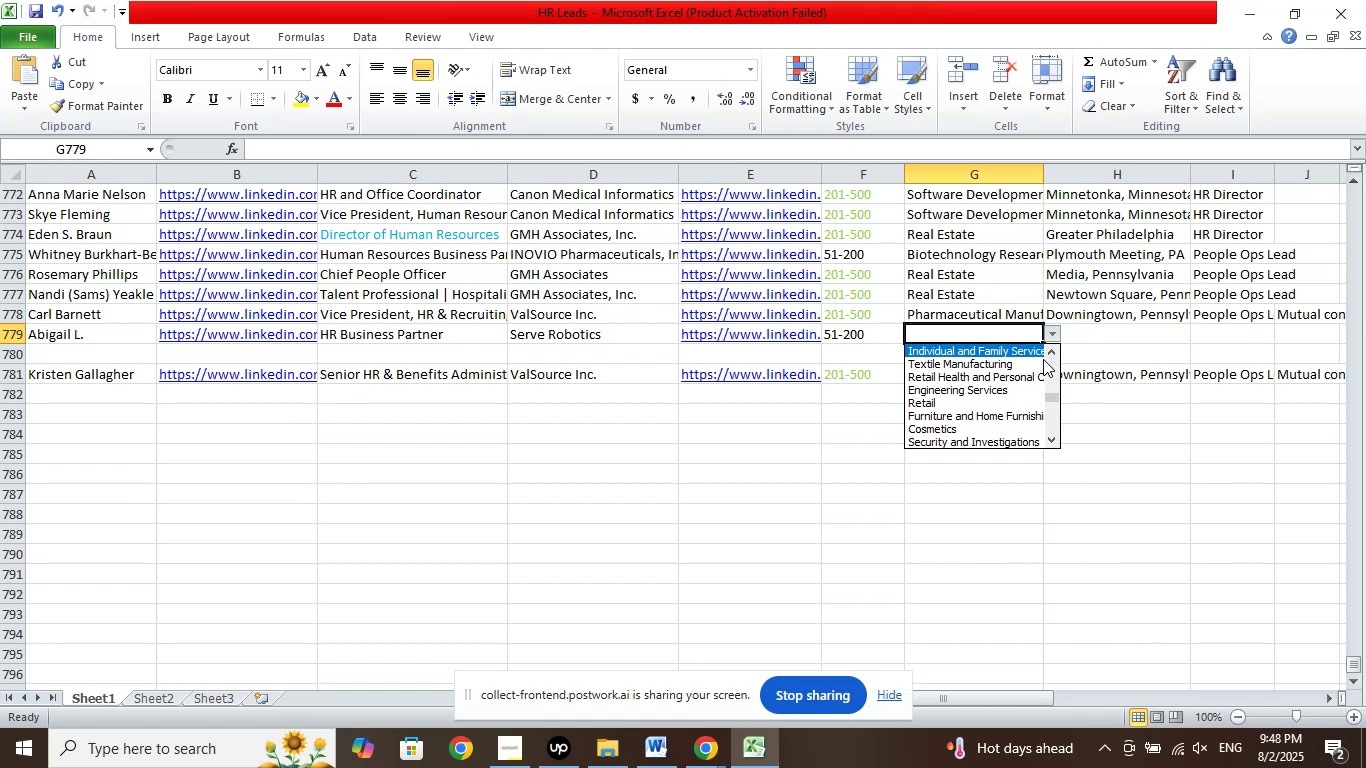 
key(ArrowUp)
 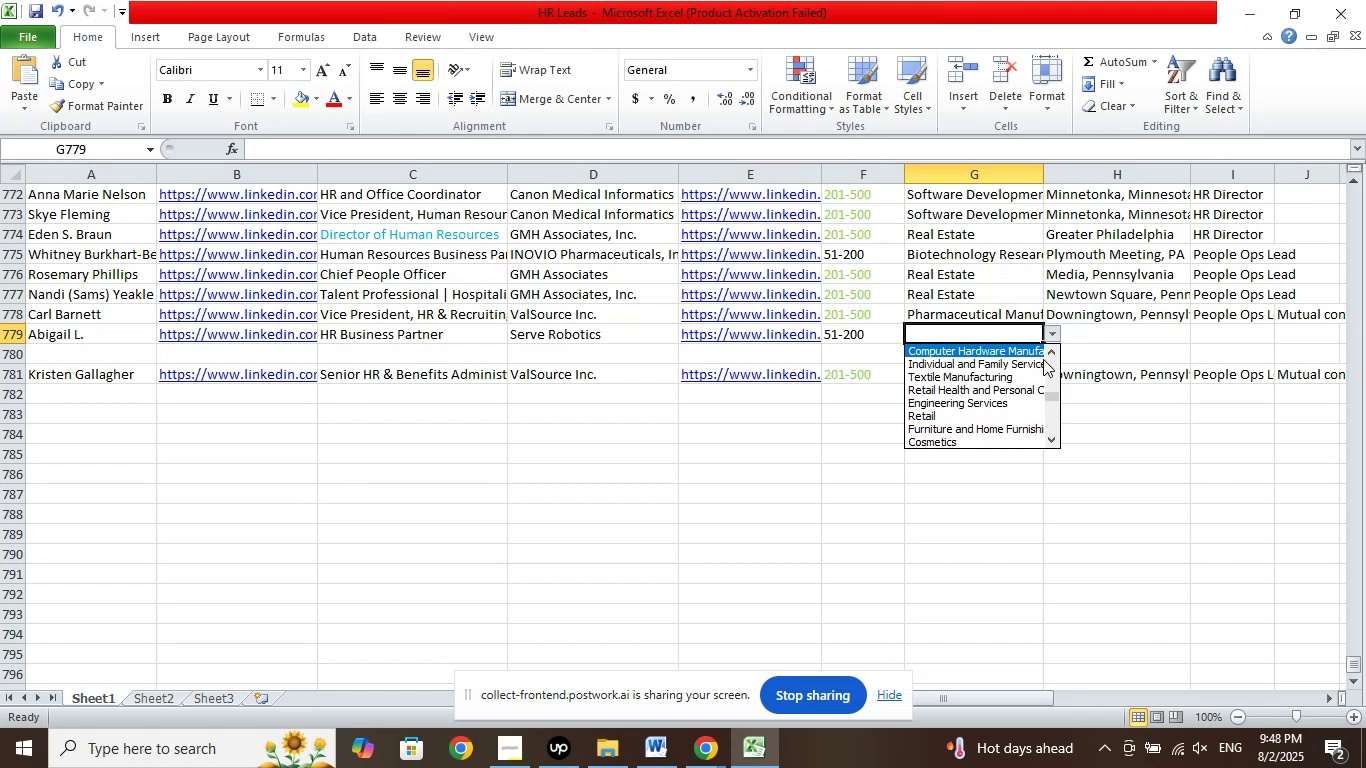 
key(ArrowUp)
 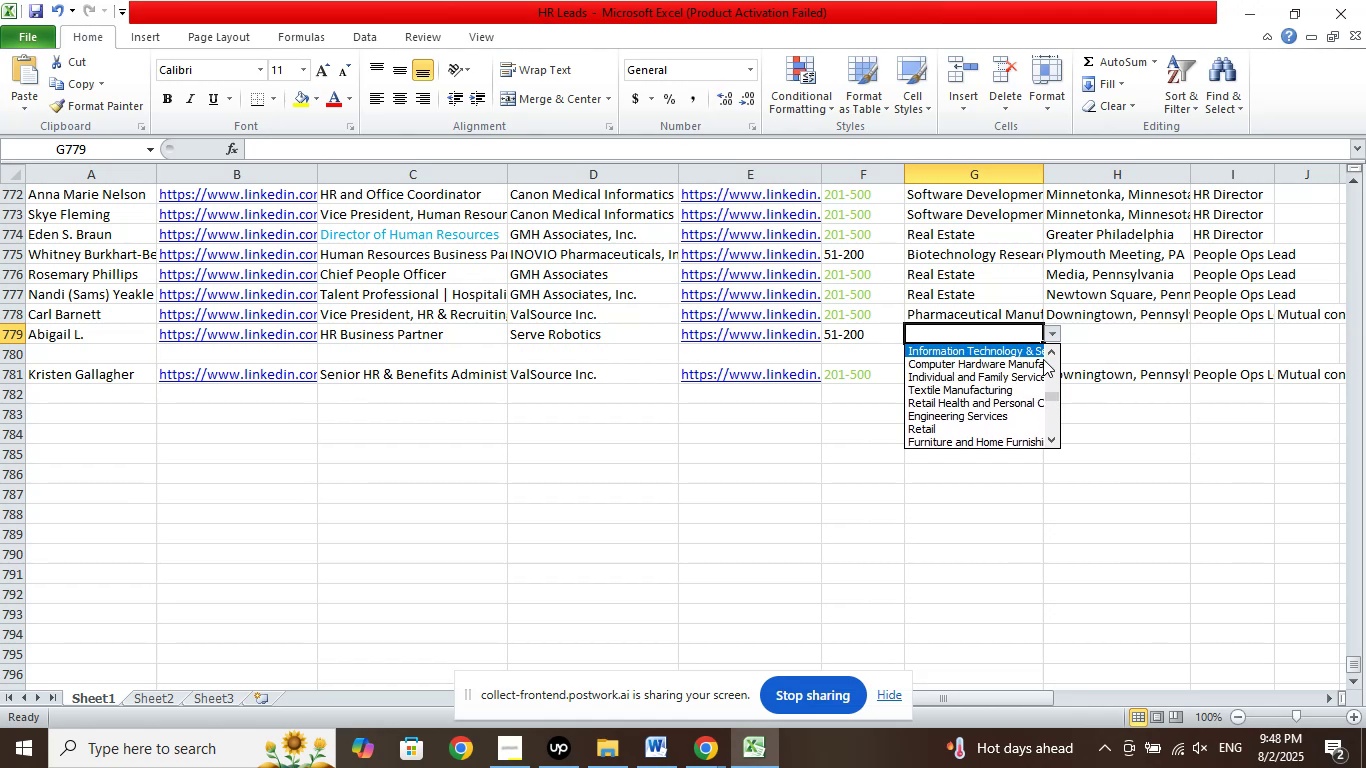 
key(ArrowUp)
 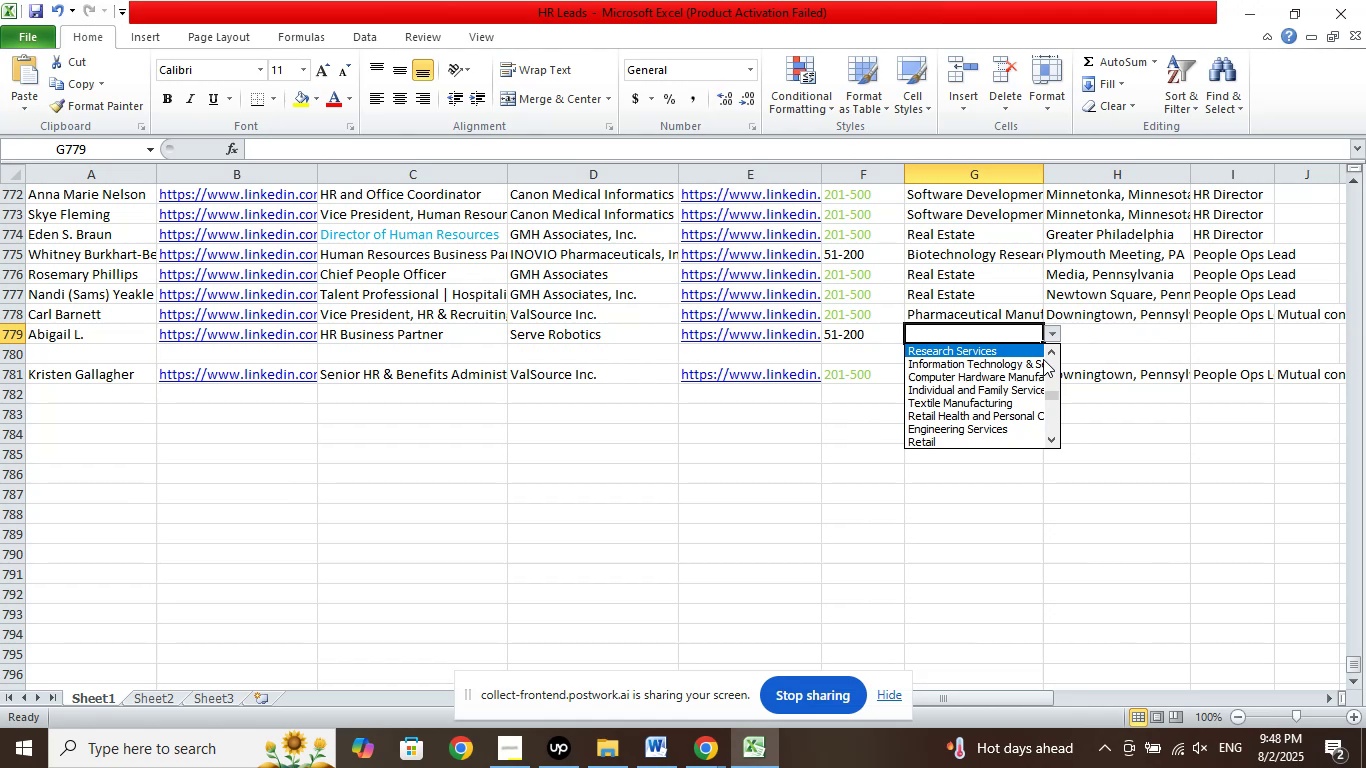 
key(ArrowUp)
 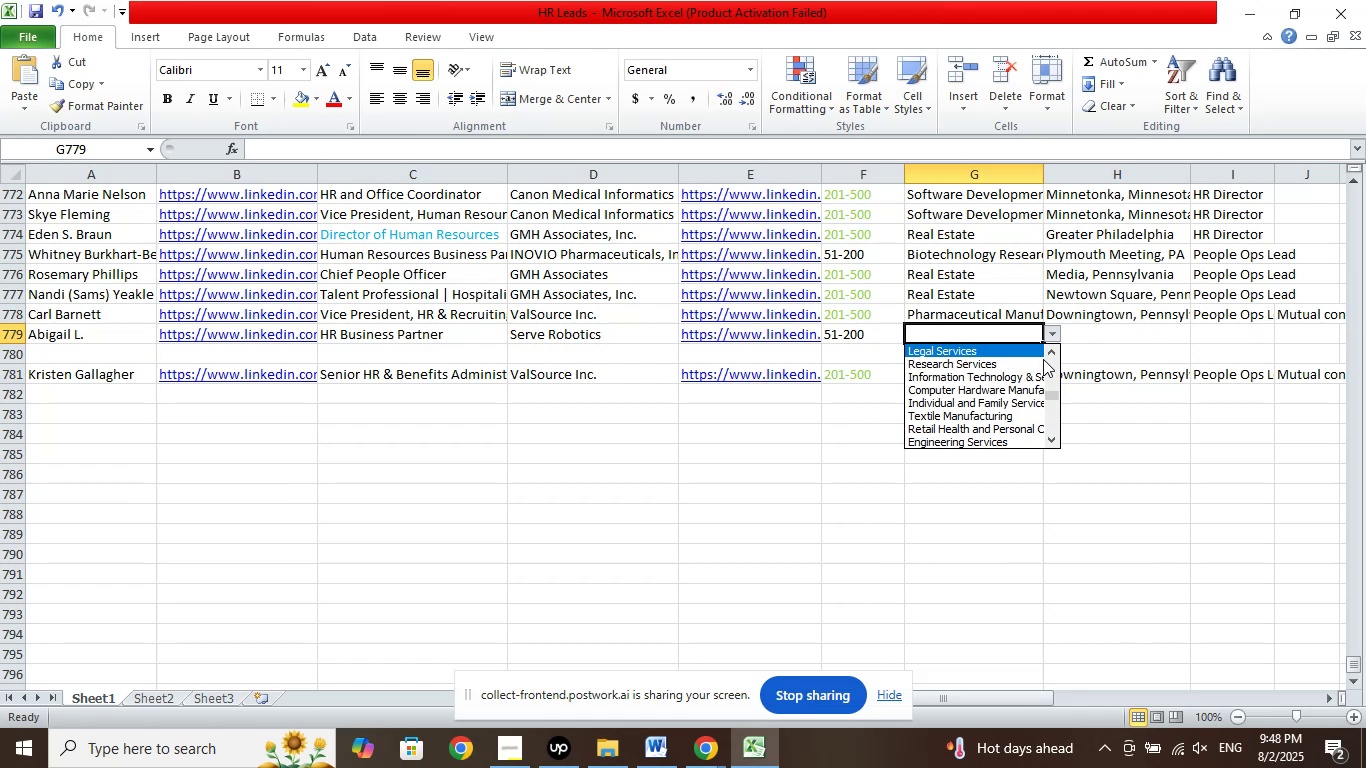 
key(ArrowUp)
 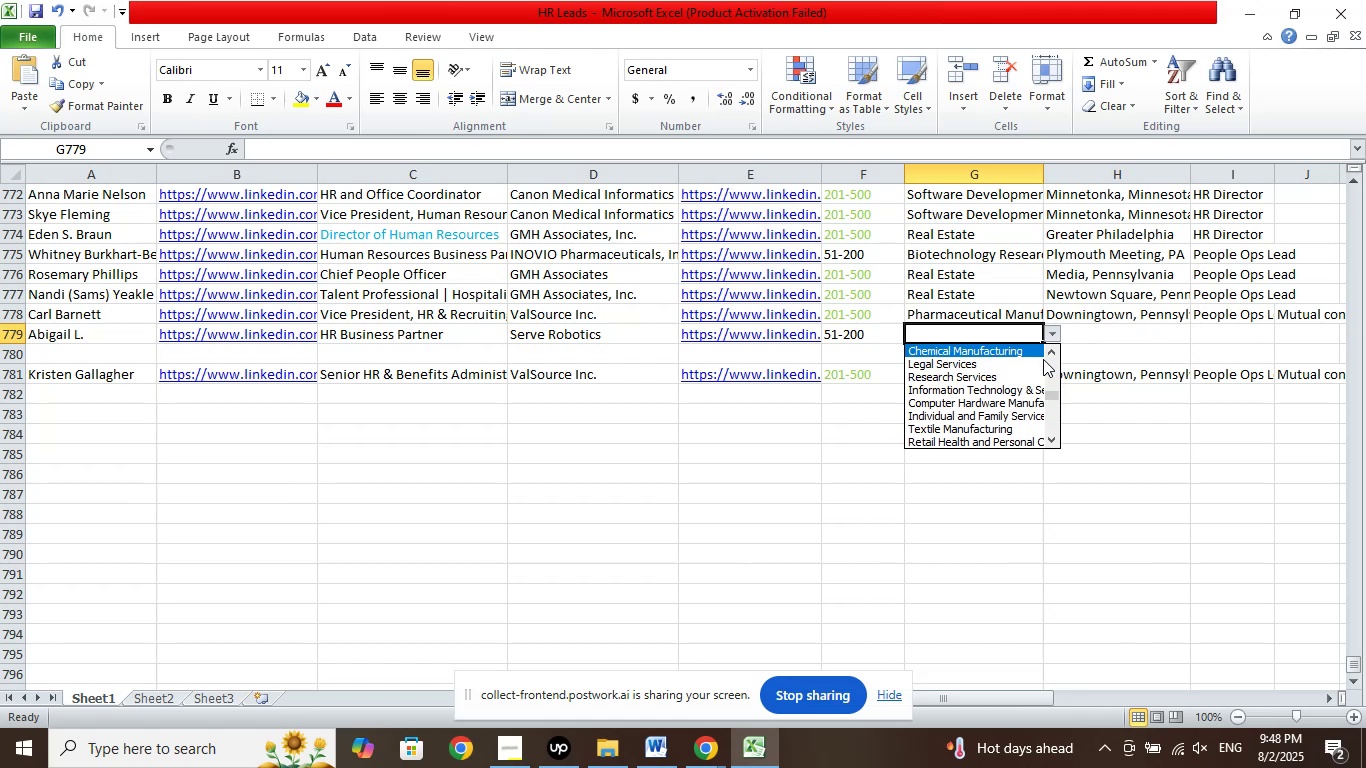 
key(ArrowUp)
 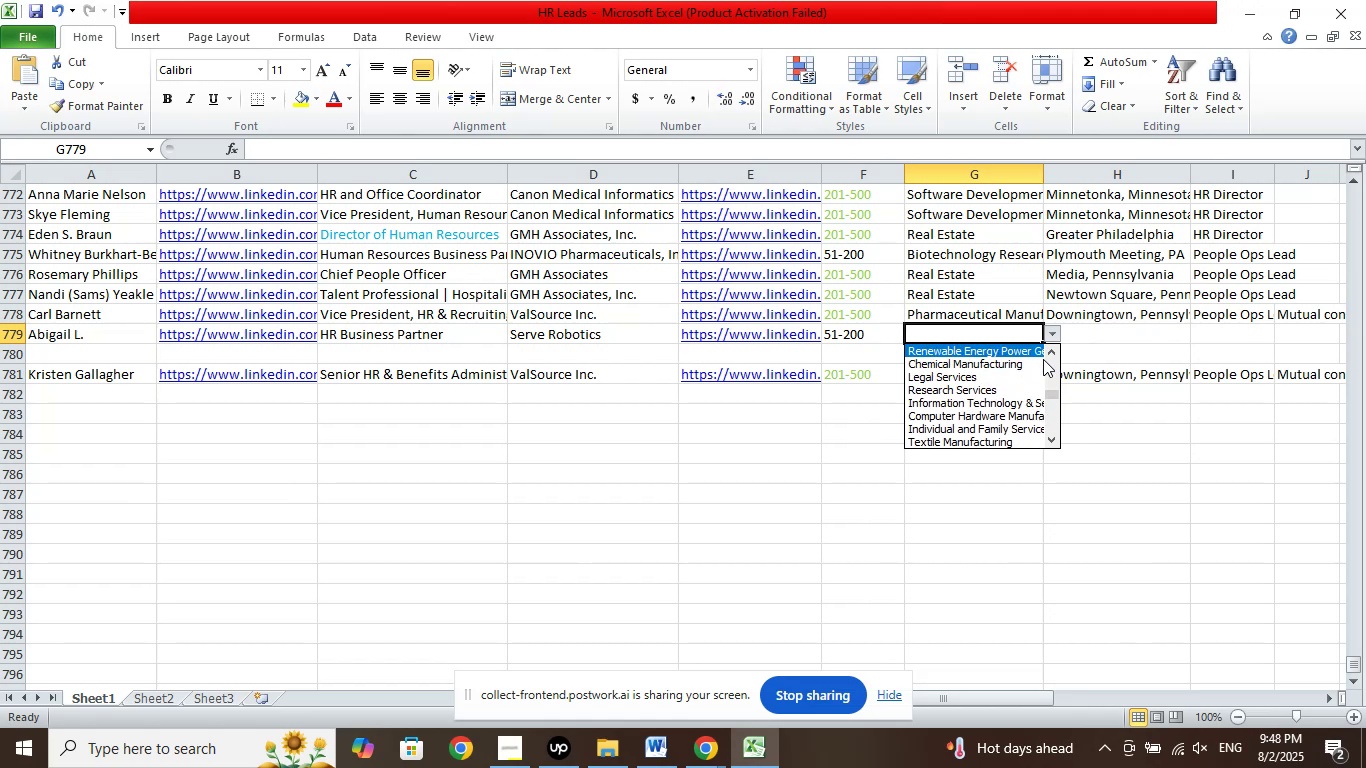 
key(ArrowUp)
 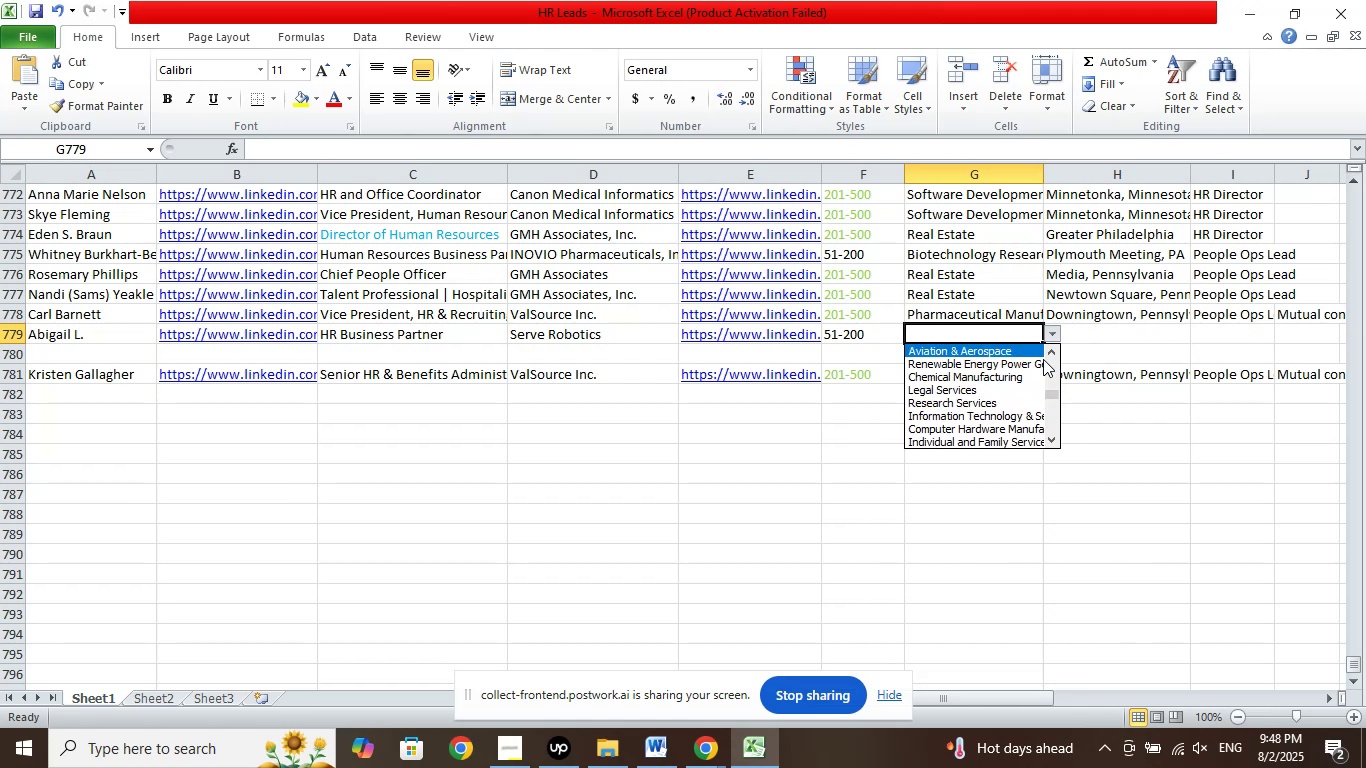 
key(ArrowUp)
 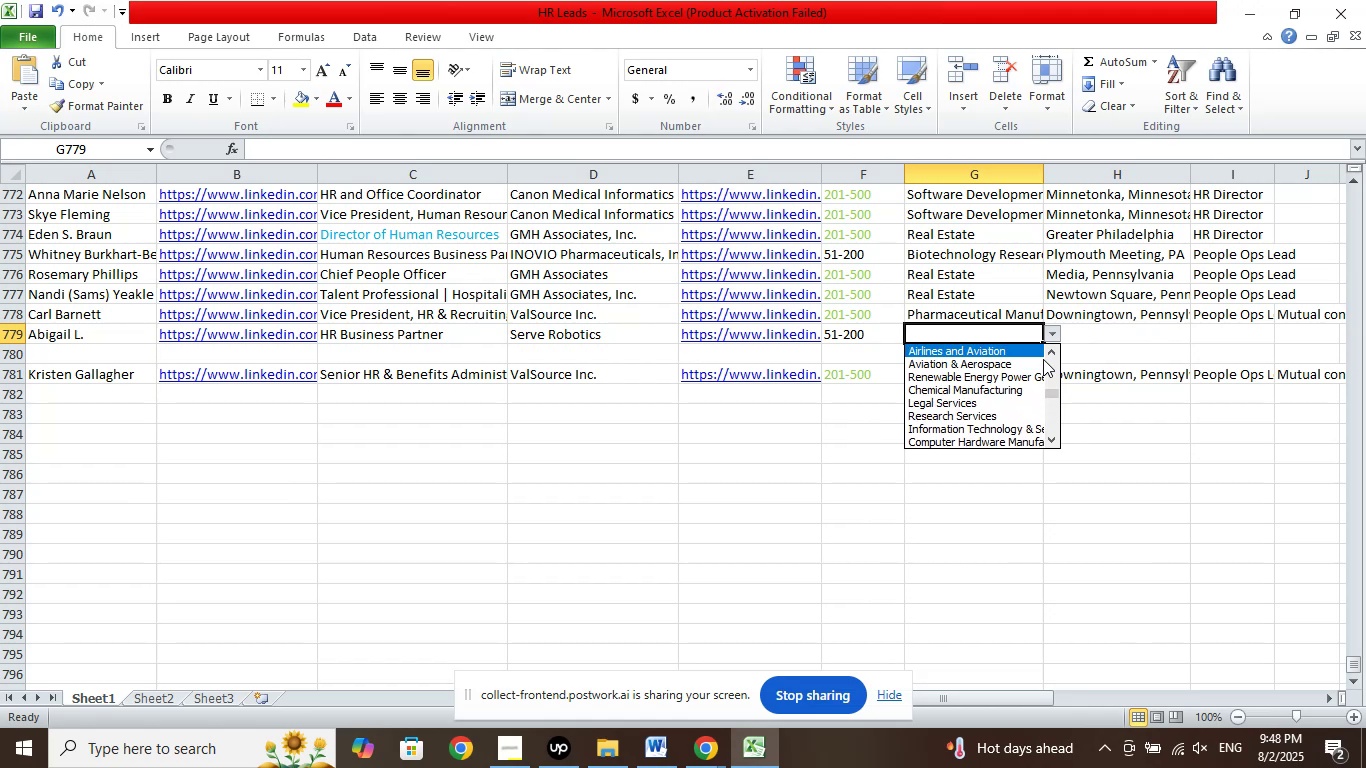 
key(ArrowUp)
 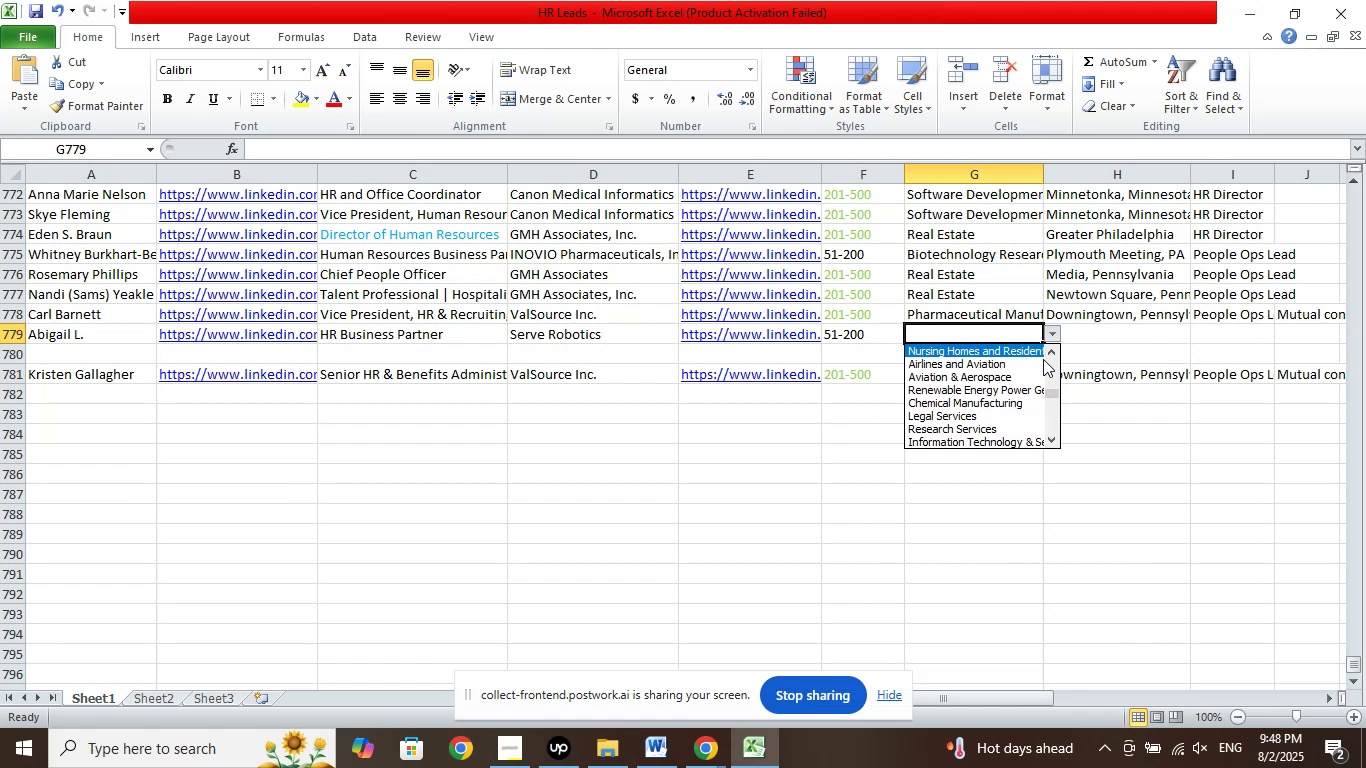 
key(ArrowUp)
 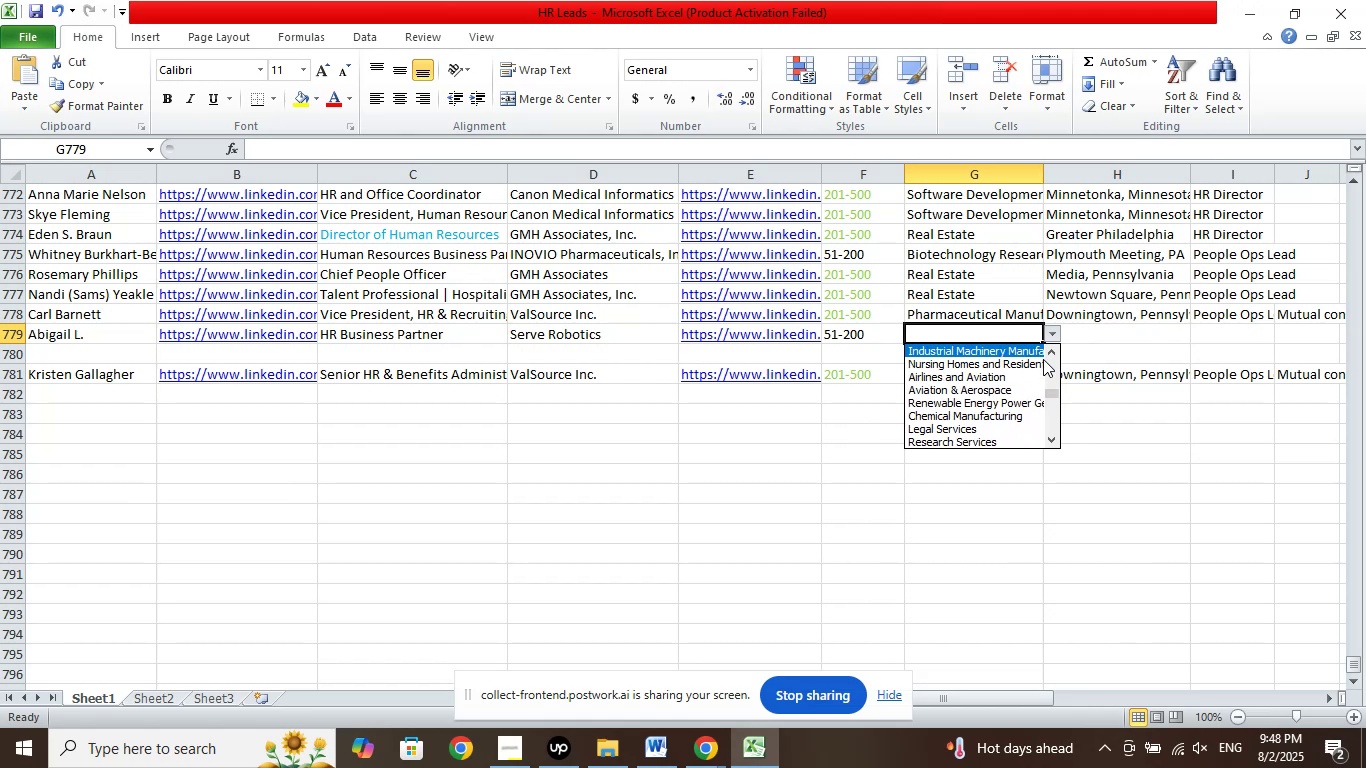 
key(ArrowUp)
 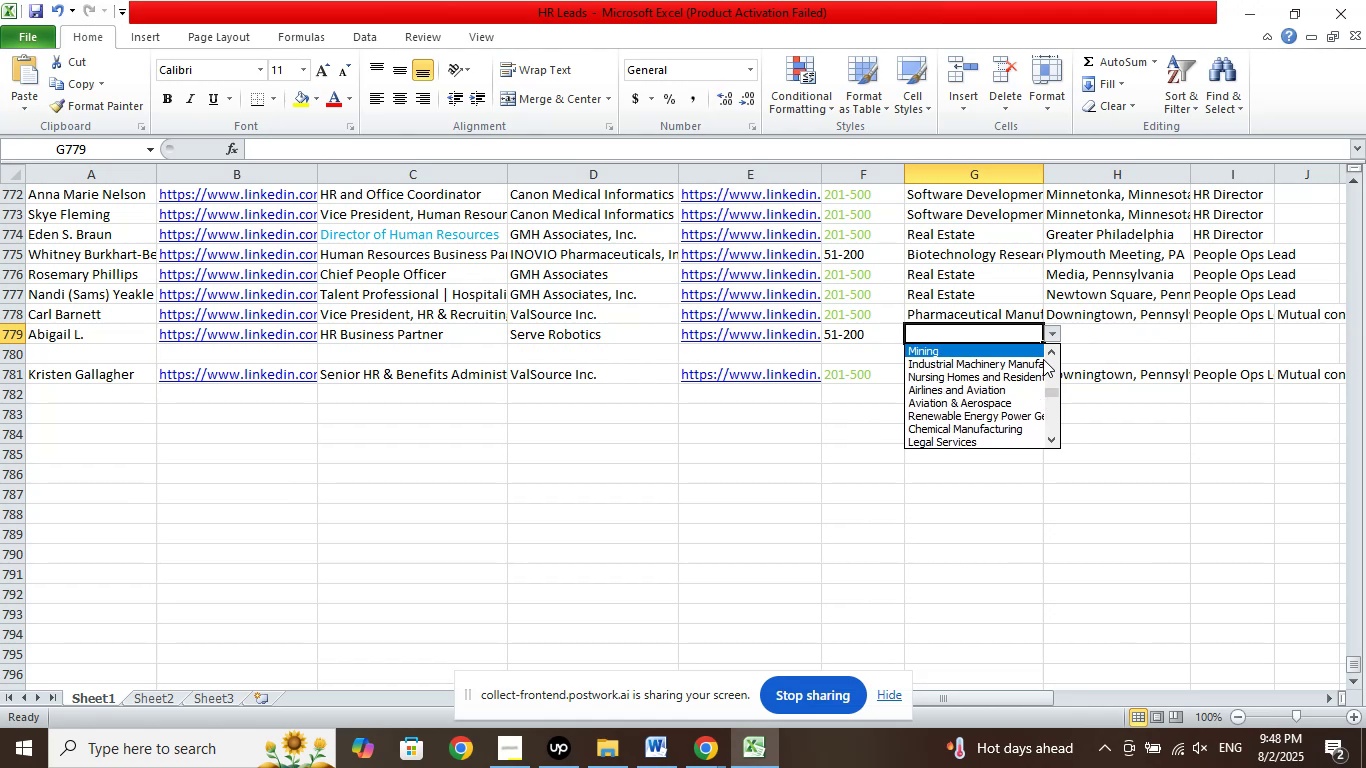 
key(ArrowUp)
 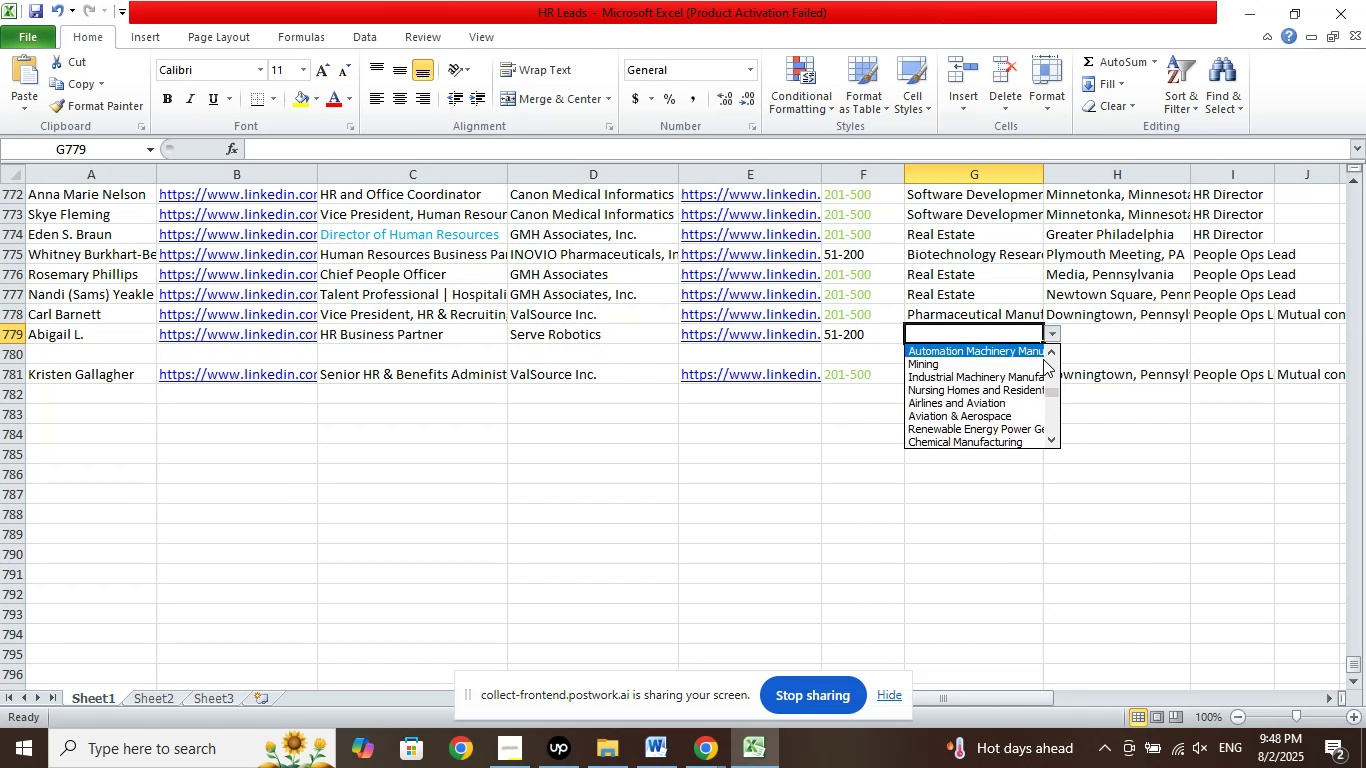 
key(ArrowUp)
 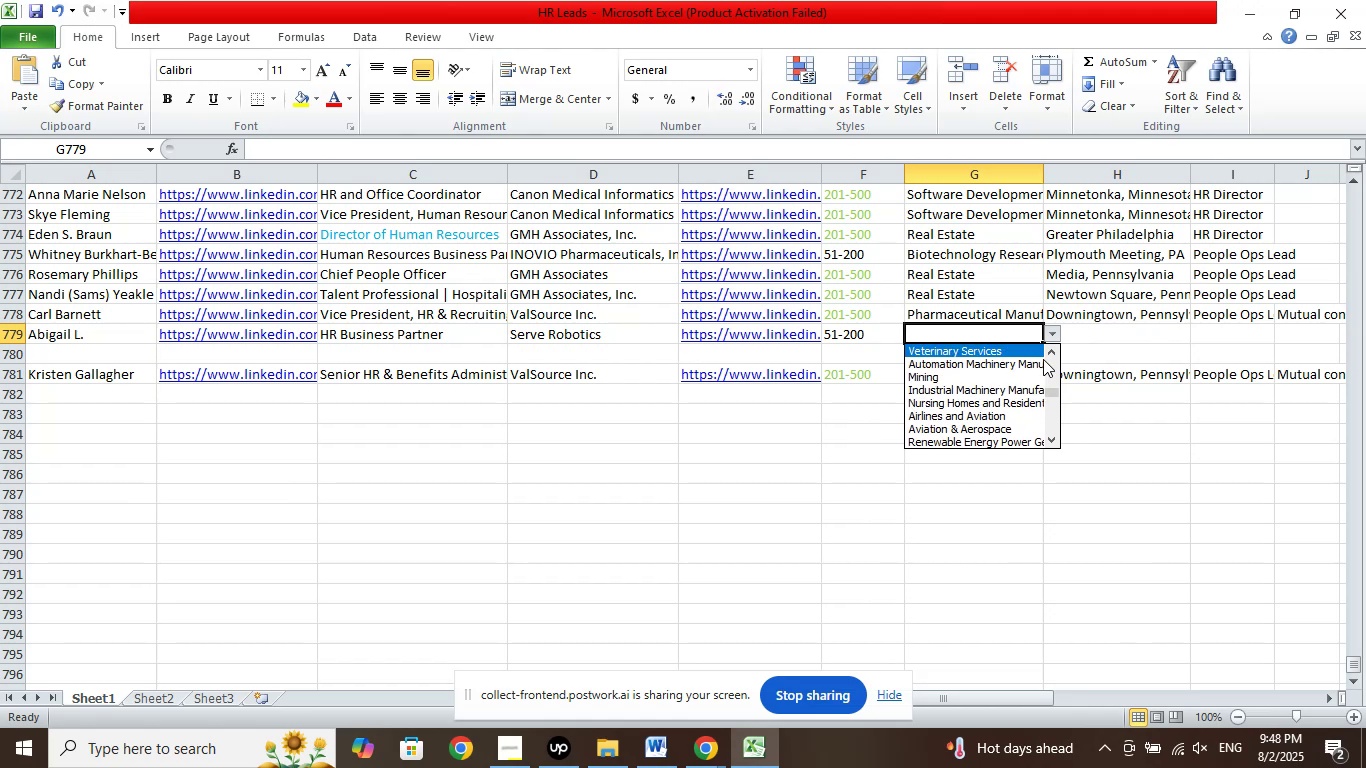 
key(ArrowUp)
 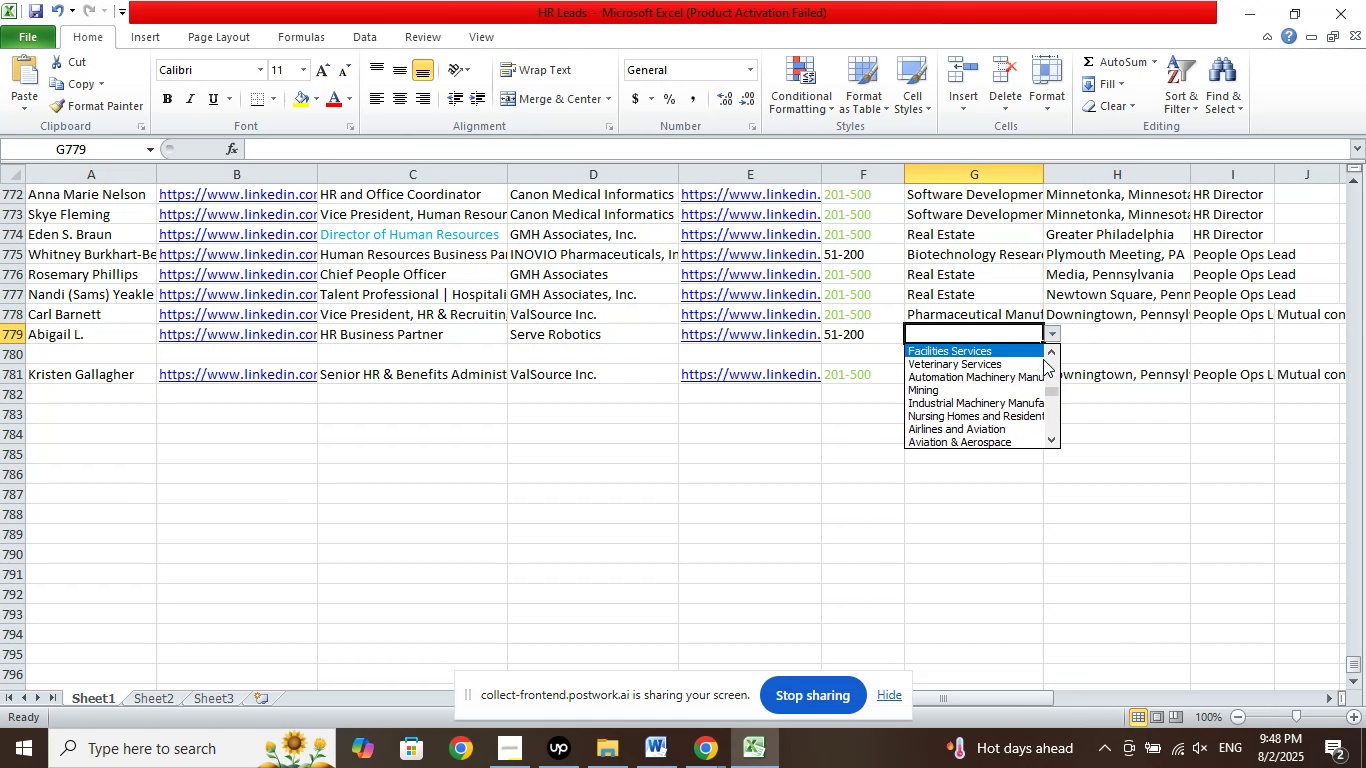 
key(ArrowUp)
 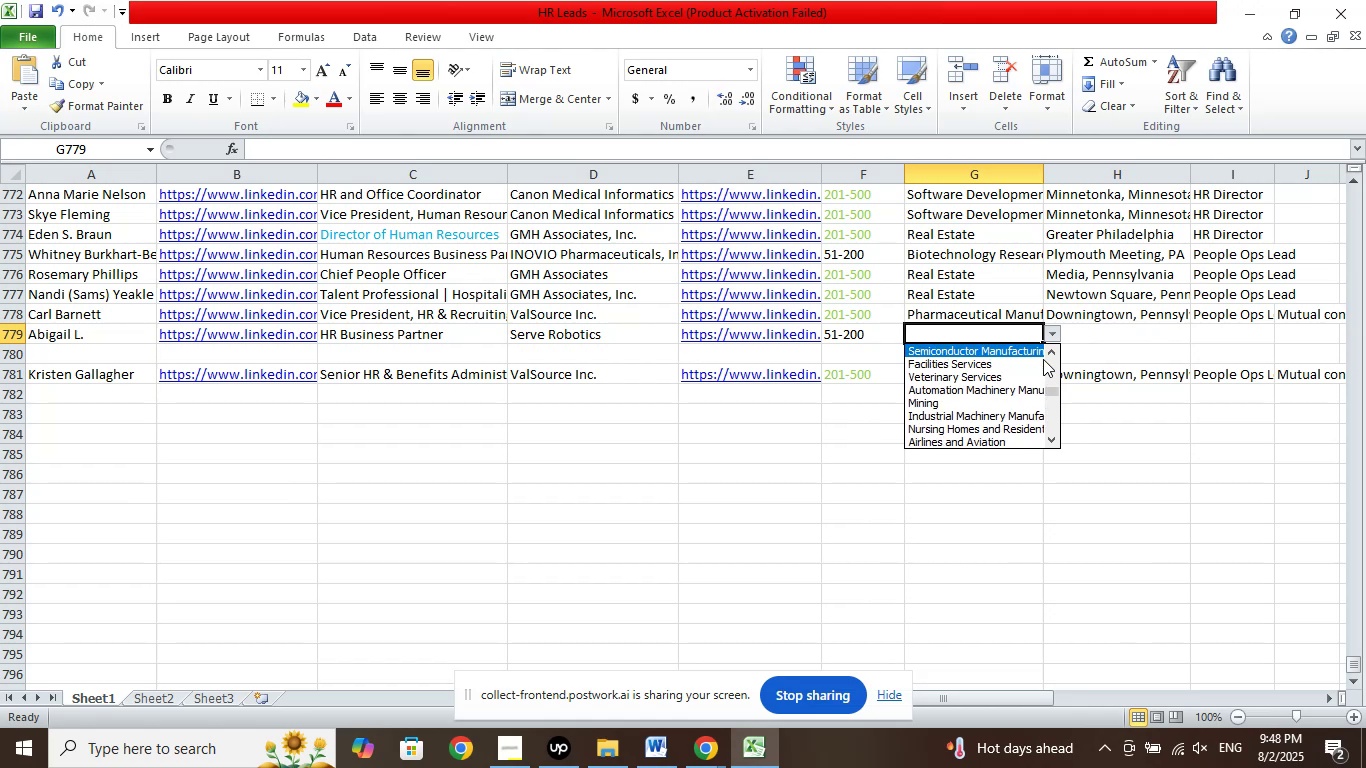 
key(ArrowUp)
 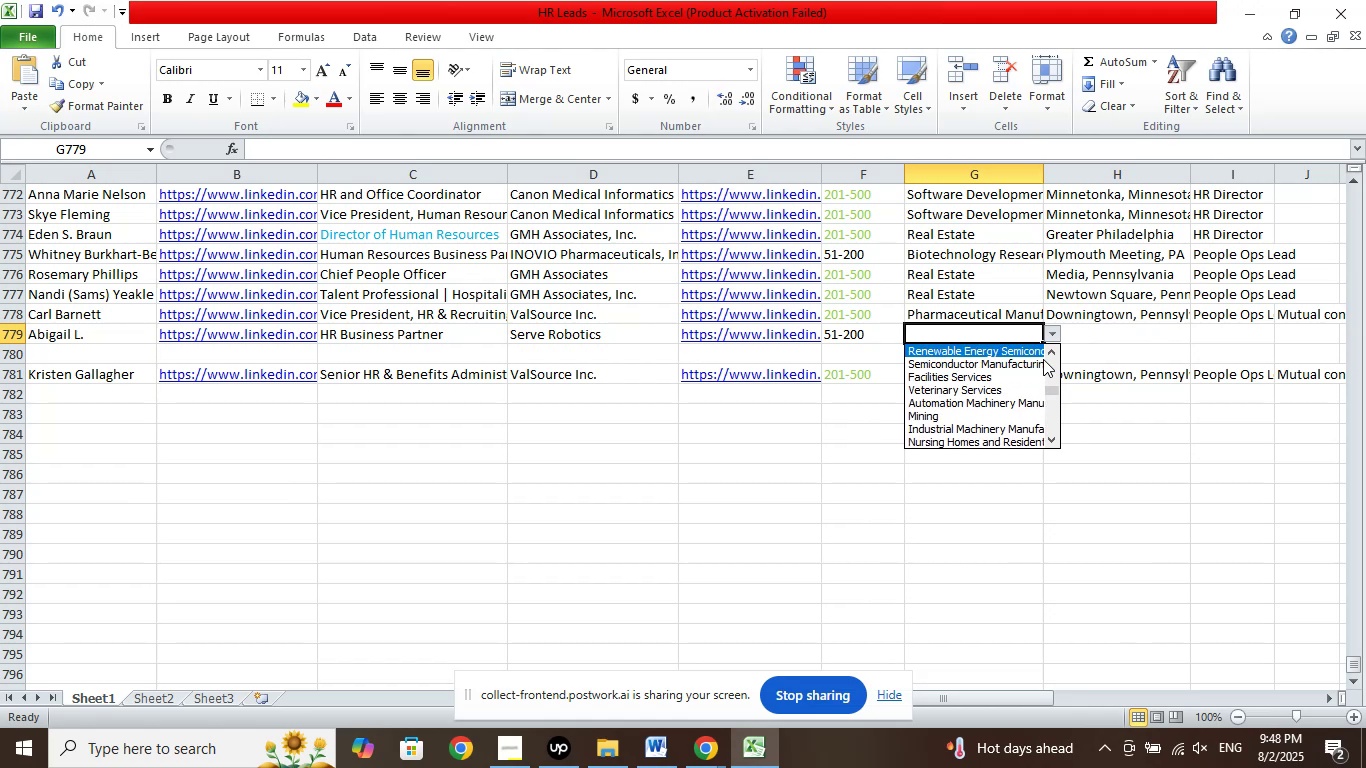 
key(ArrowUp)
 